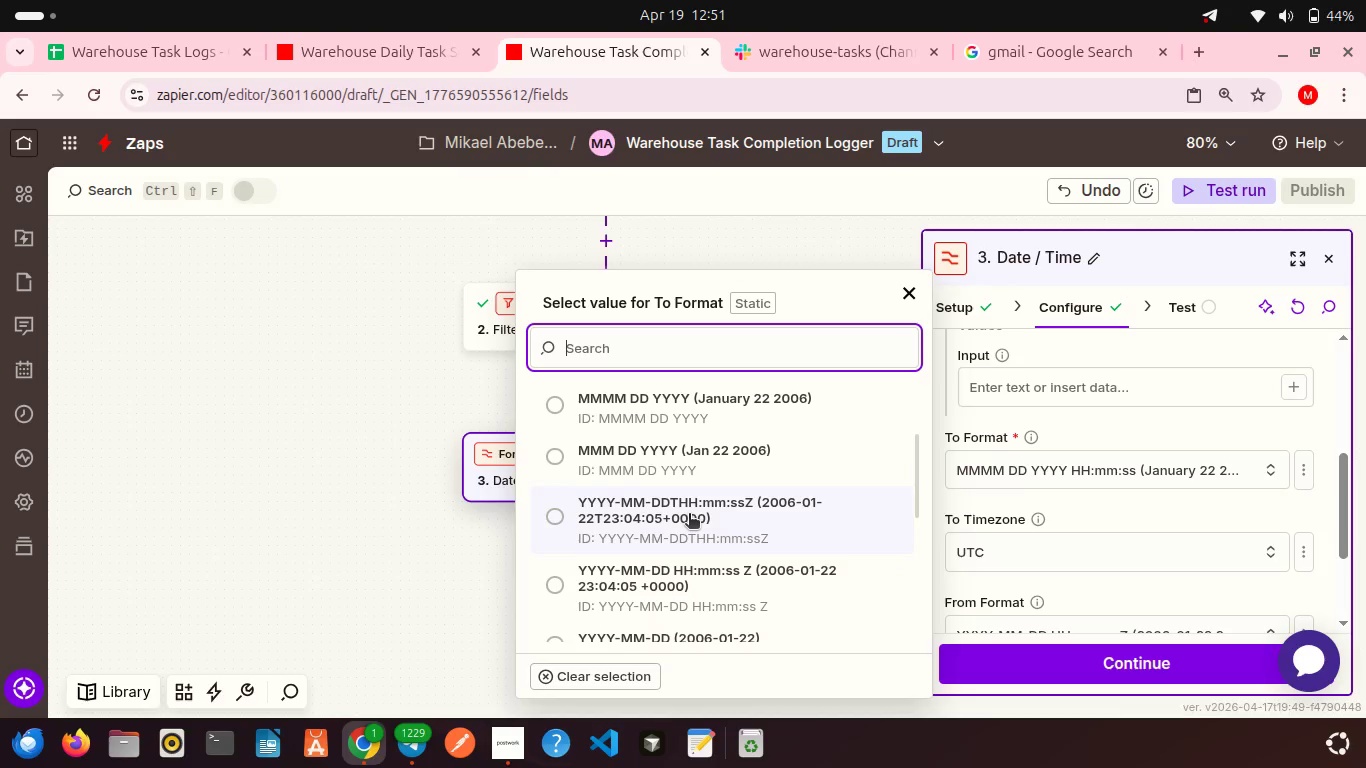 
left_click([704, 530])
 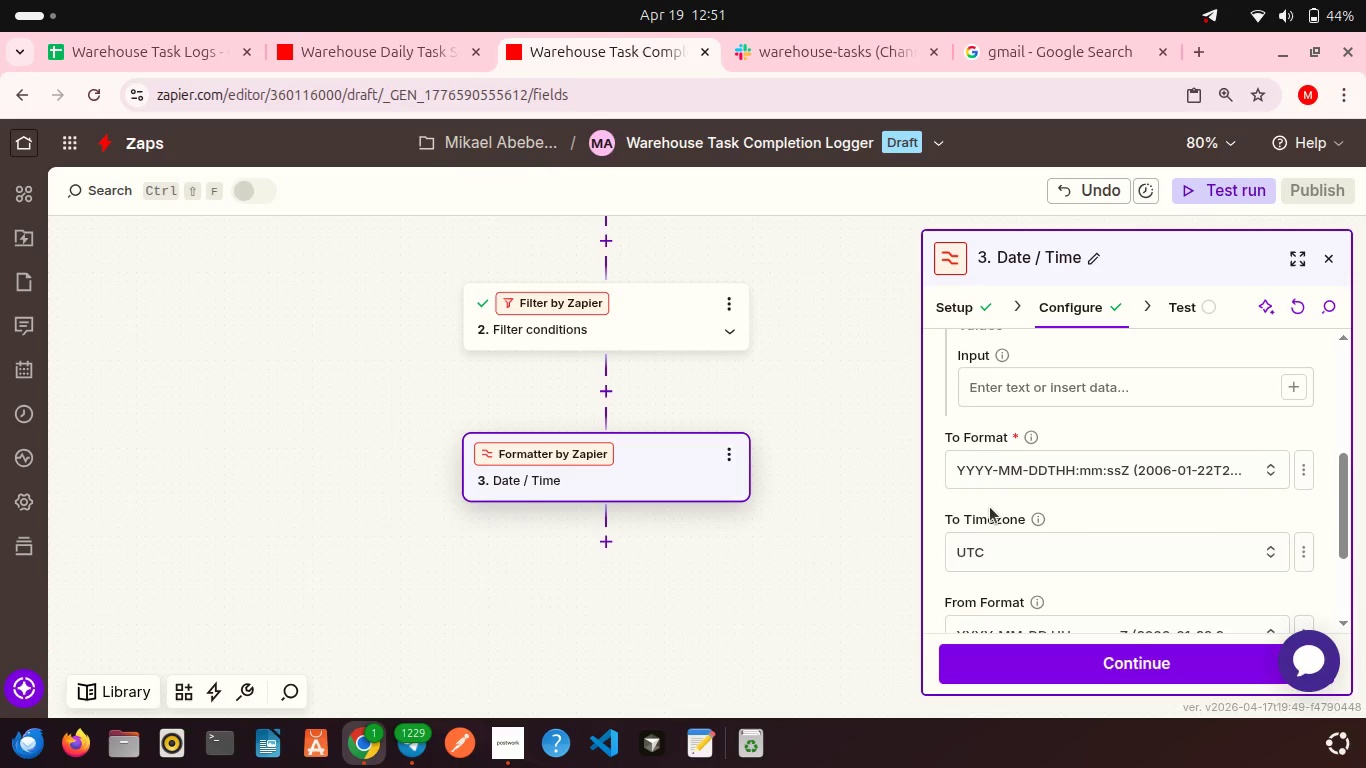 
scroll: coordinate [990, 507], scroll_direction: down, amount: 3.0
 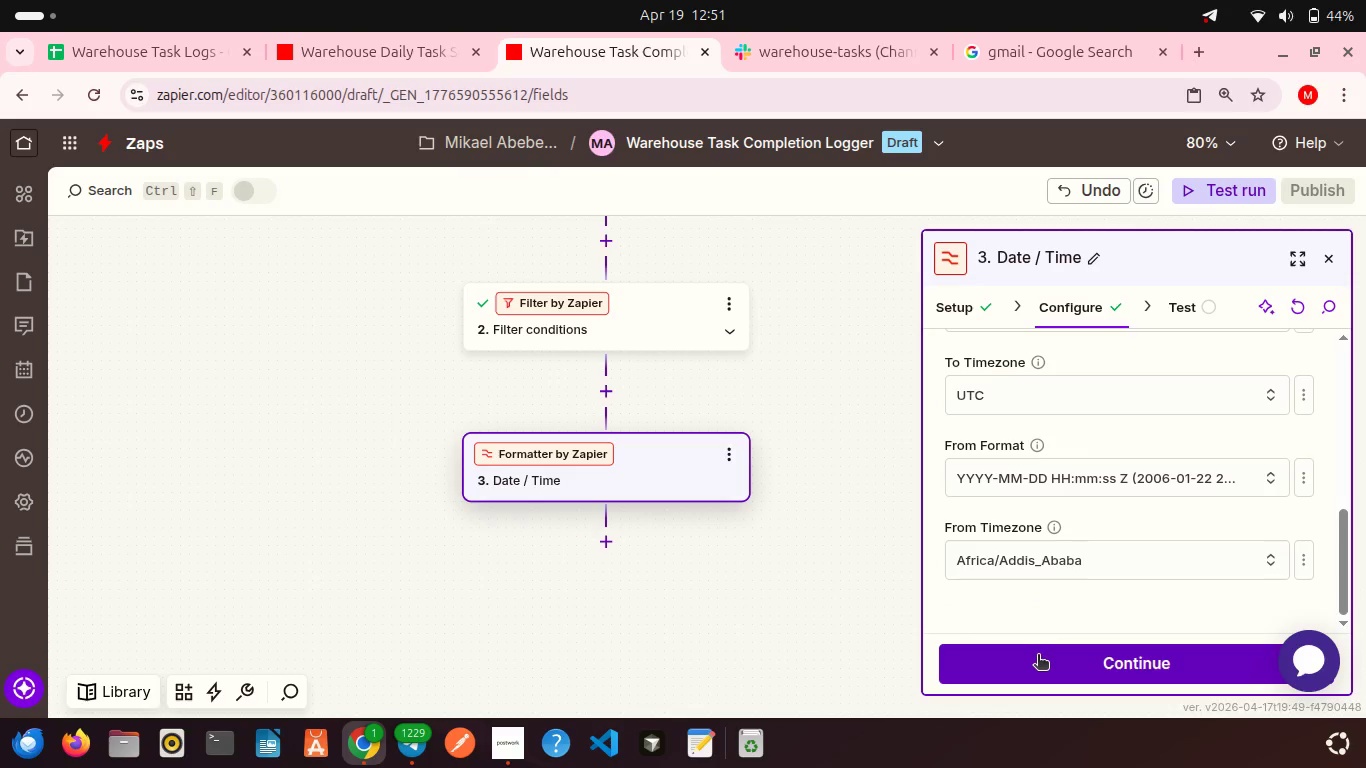 
left_click([1038, 656])
 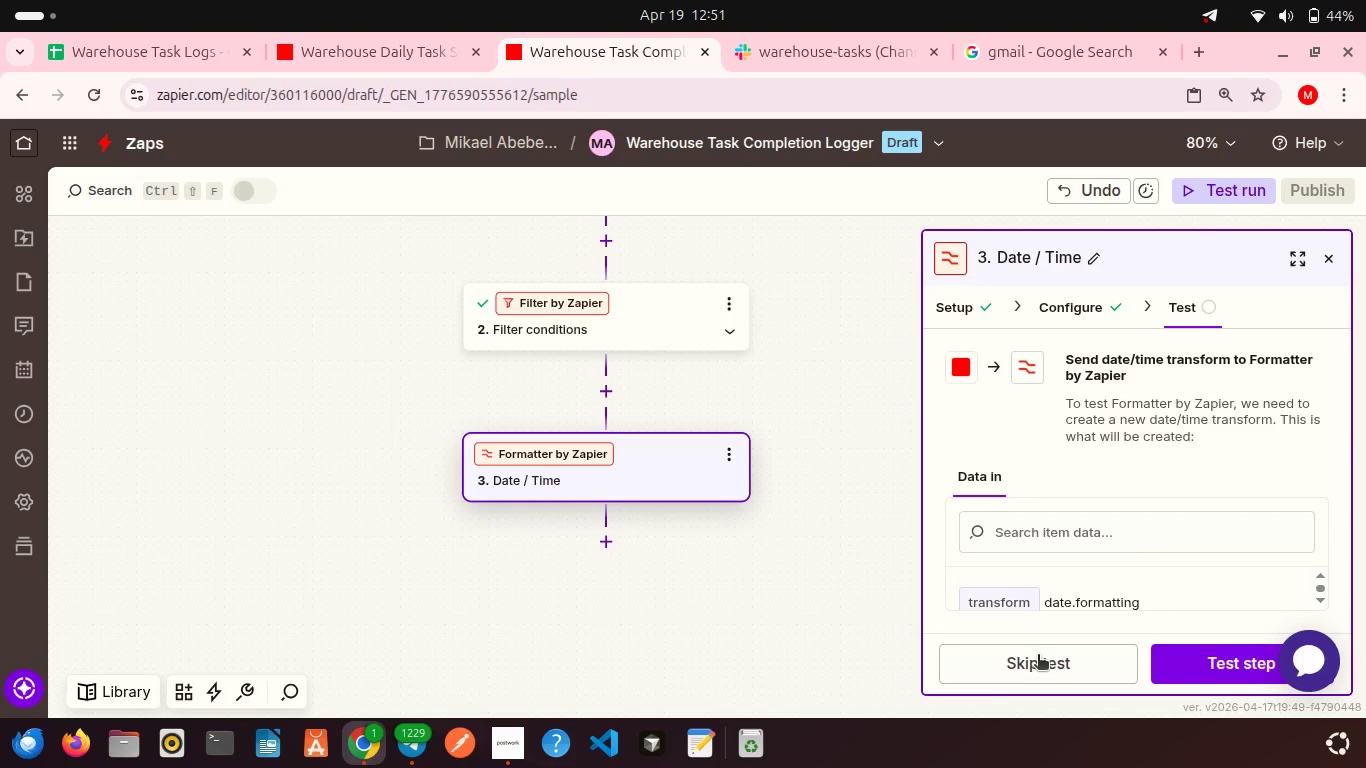 
wait(8.42)
 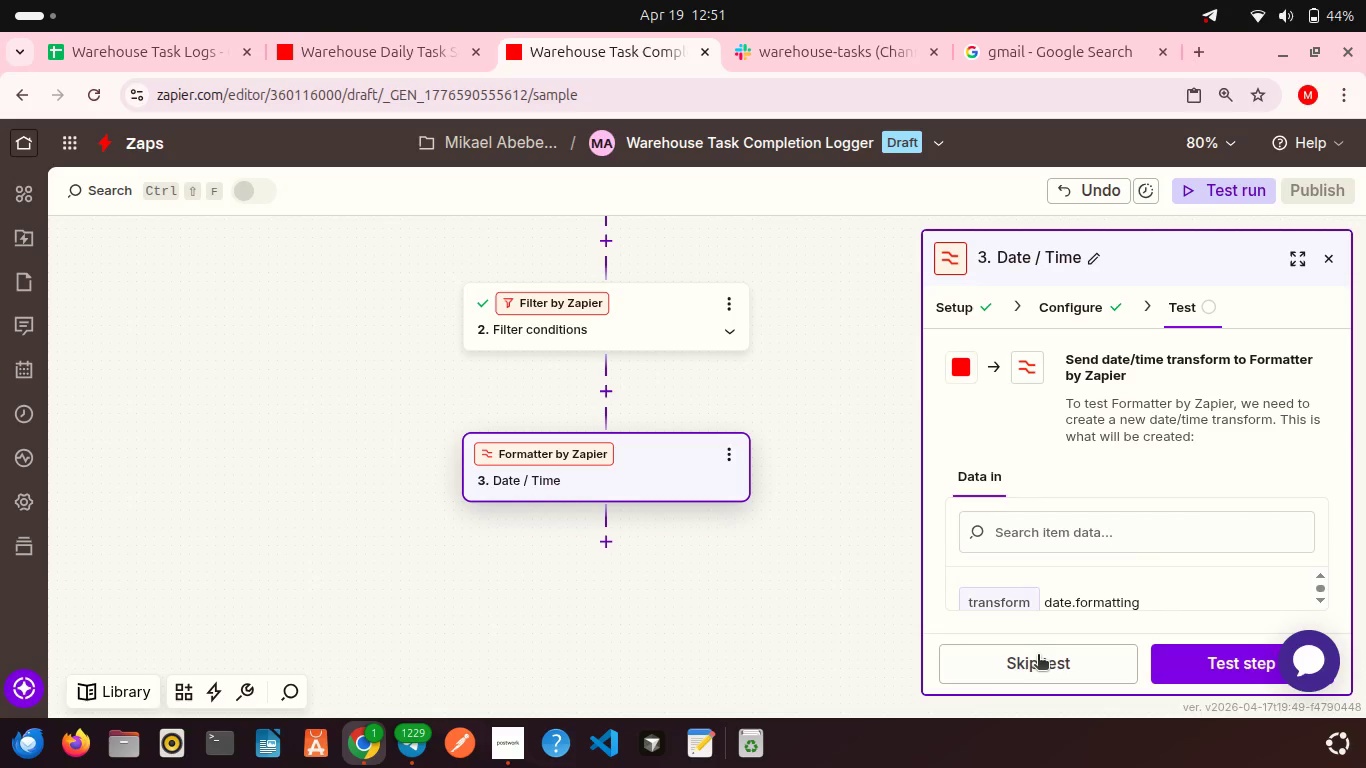 
left_click([1208, 666])
 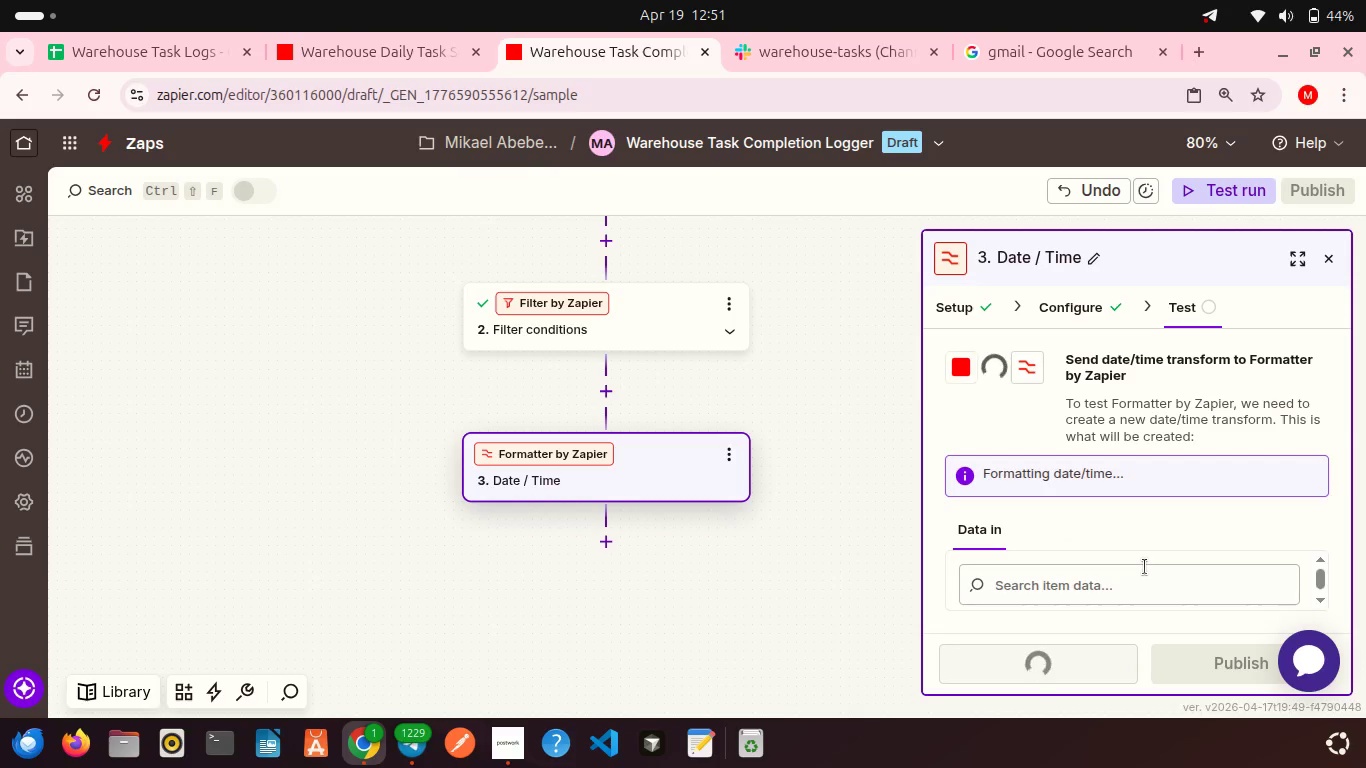 
scroll: coordinate [1145, 567], scroll_direction: down, amount: 2.0
 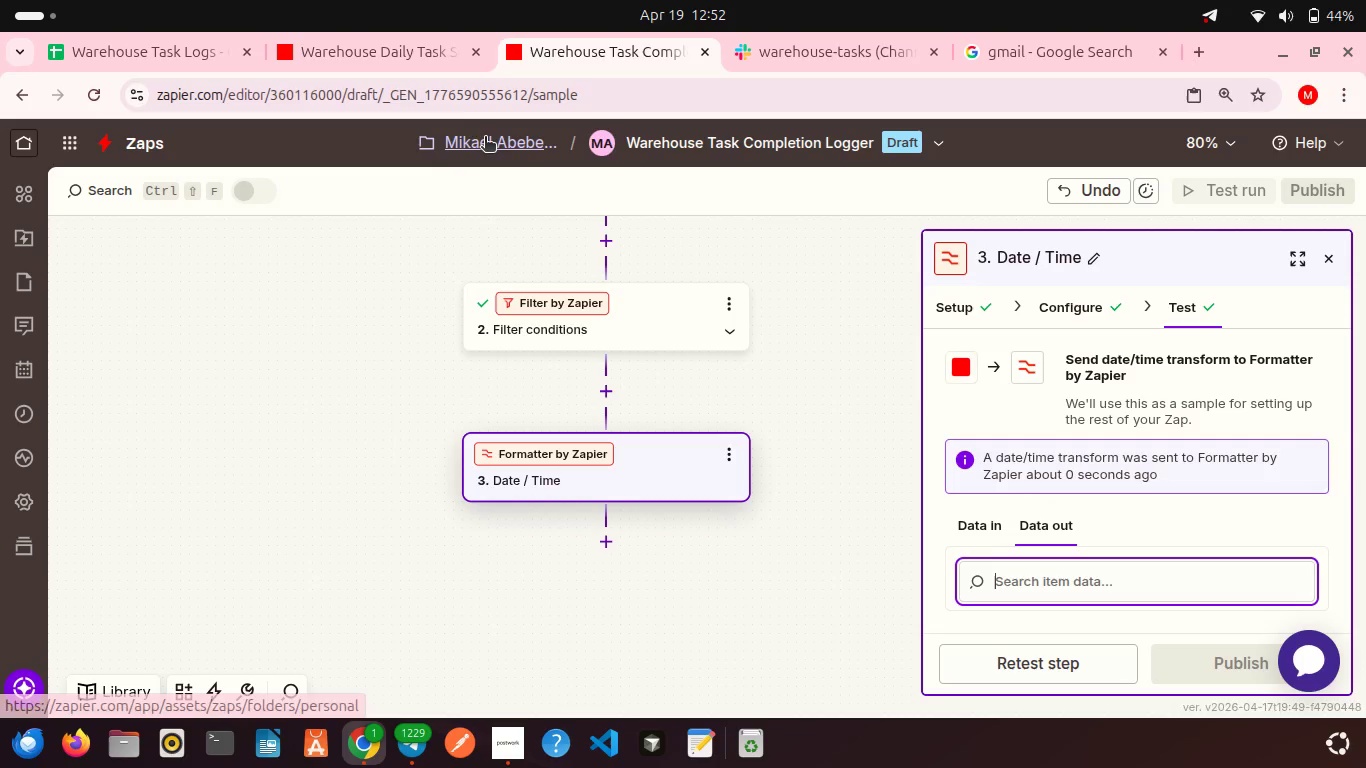 
left_click([151, 39])
 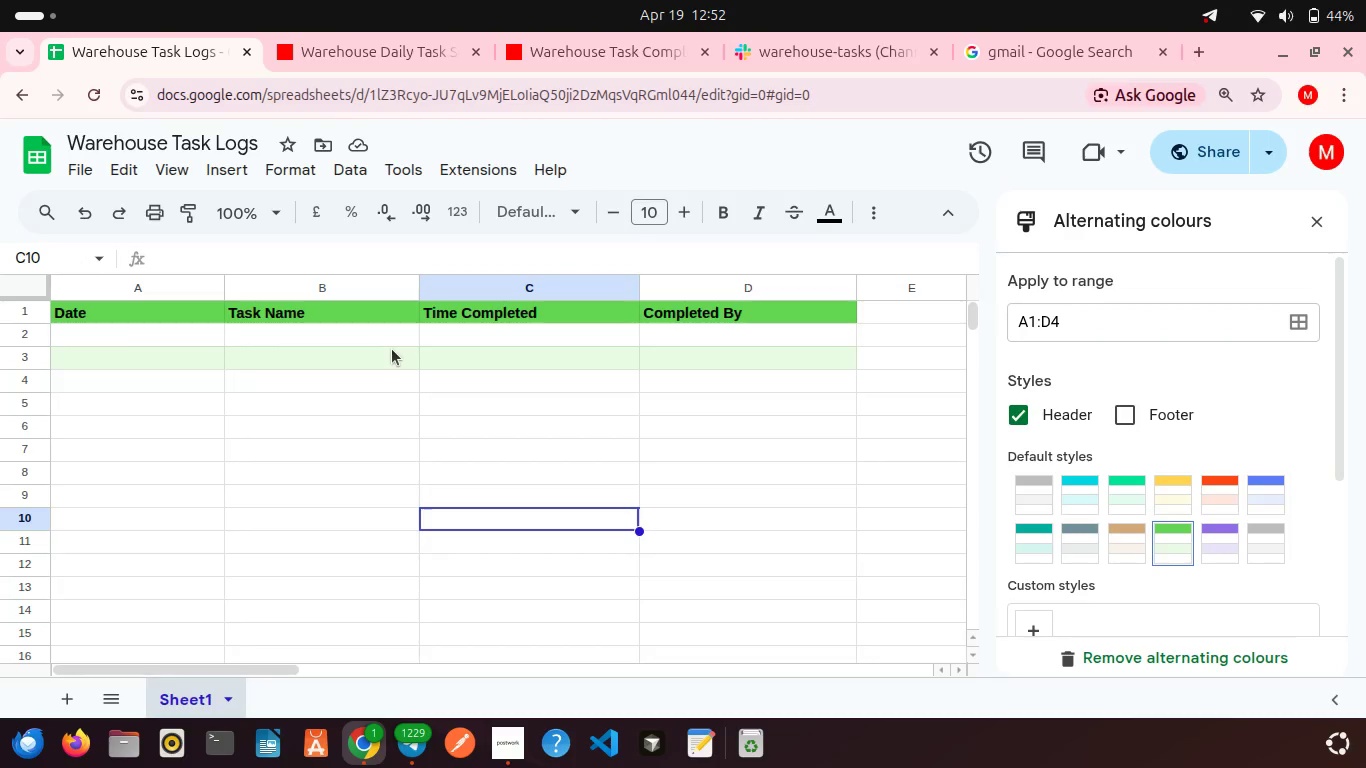 
scroll: coordinate [392, 349], scroll_direction: up, amount: 1.0
 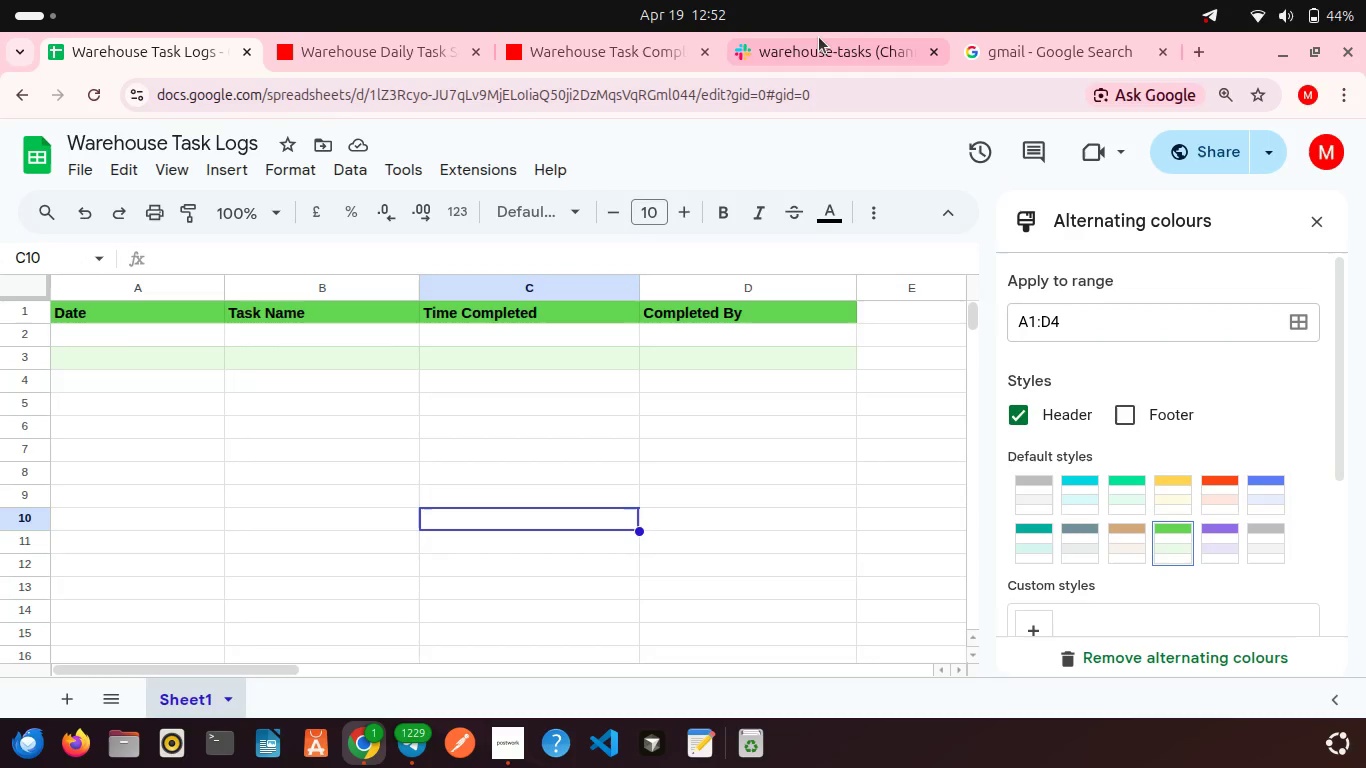 
left_click([819, 37])
 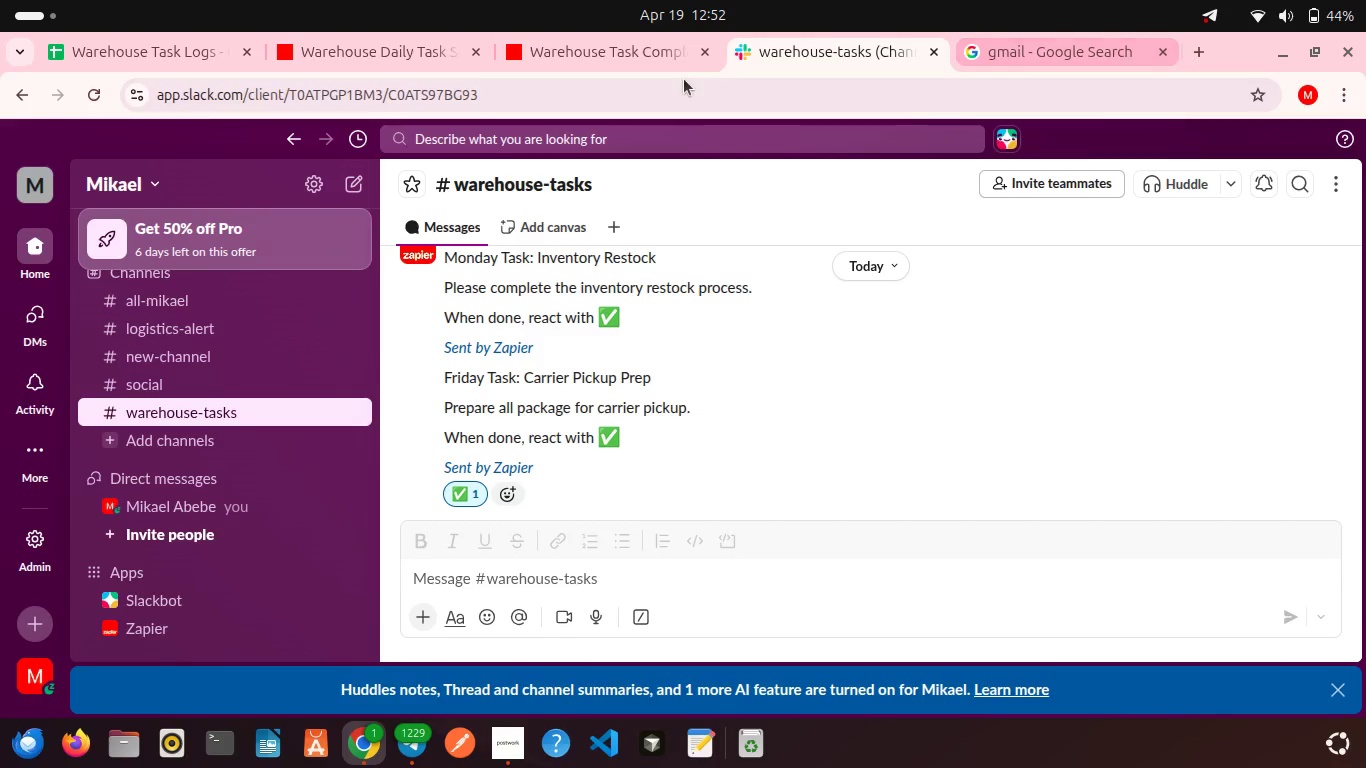 
left_click([627, 60])
 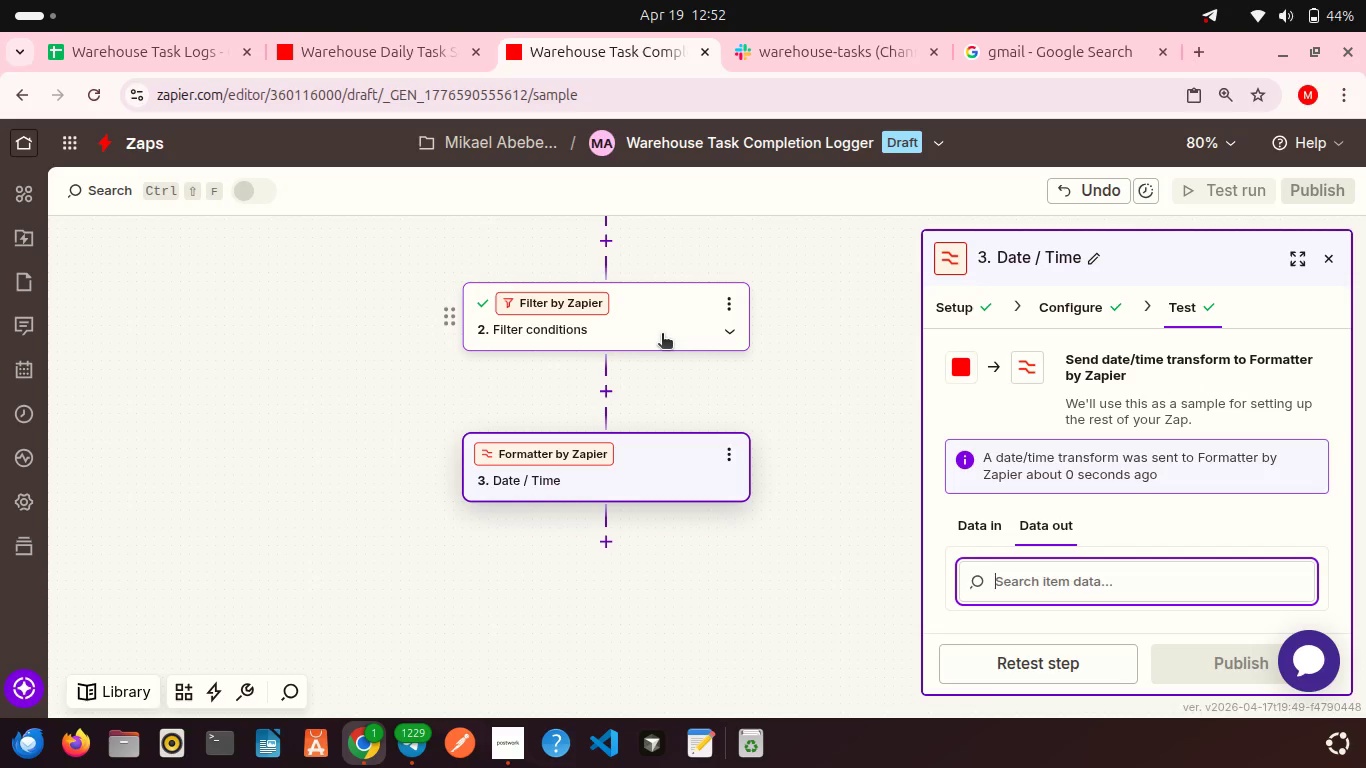 
wait(18.82)
 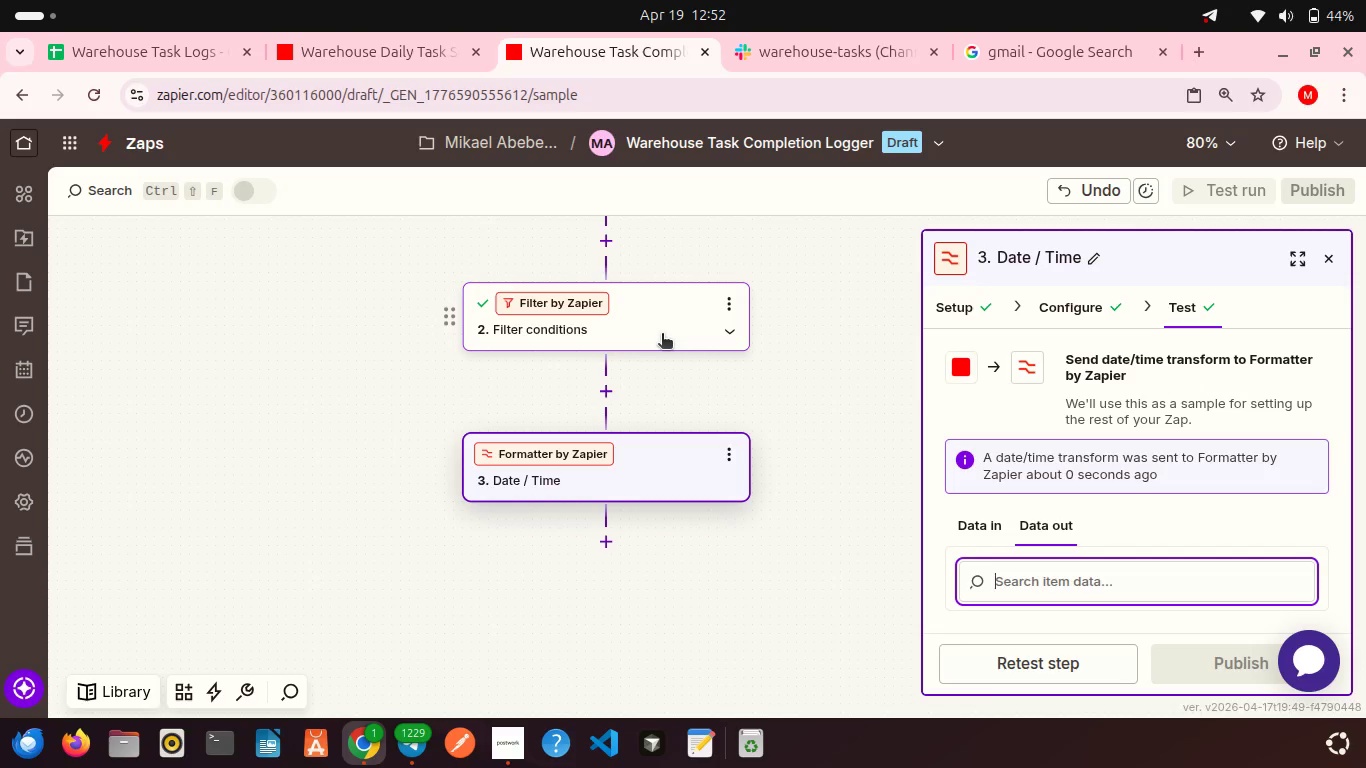 
left_click([1062, 309])
 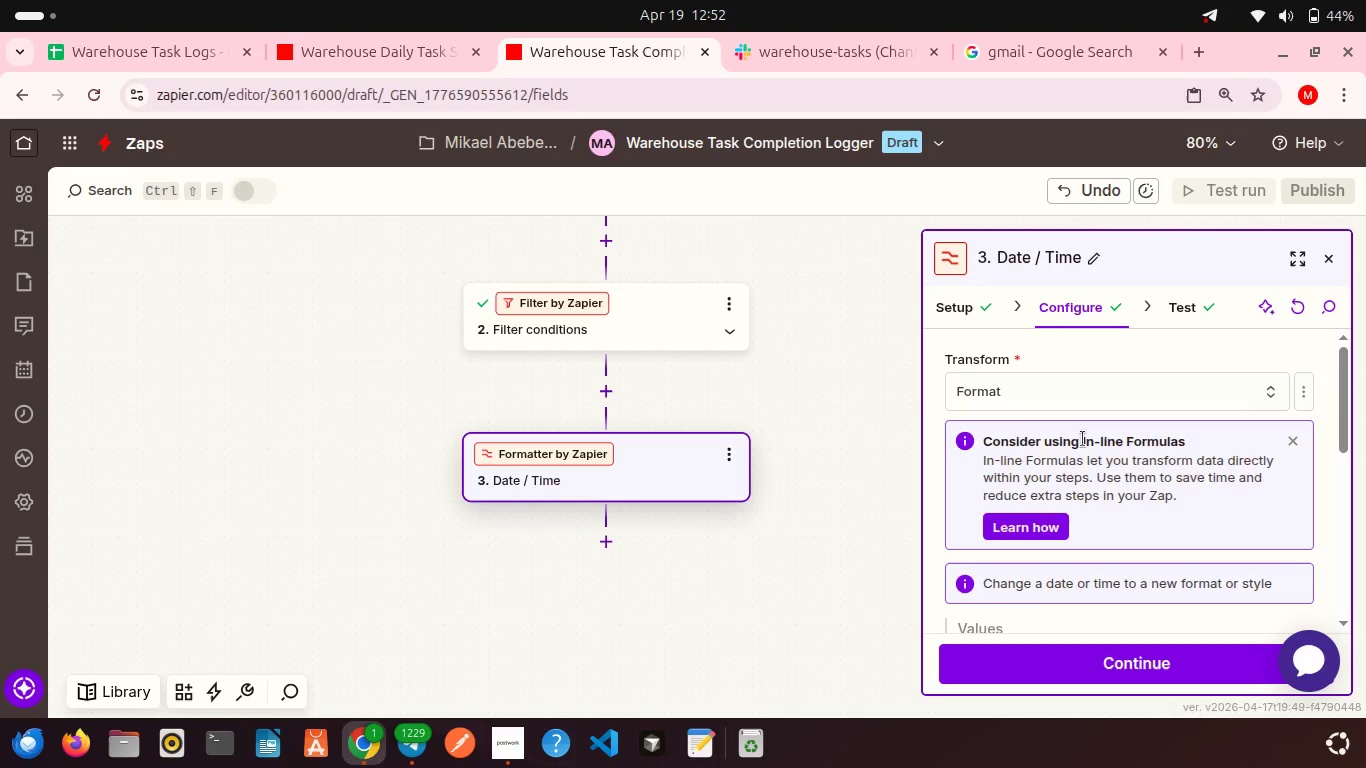 
scroll: coordinate [1083, 439], scroll_direction: down, amount: 5.0
 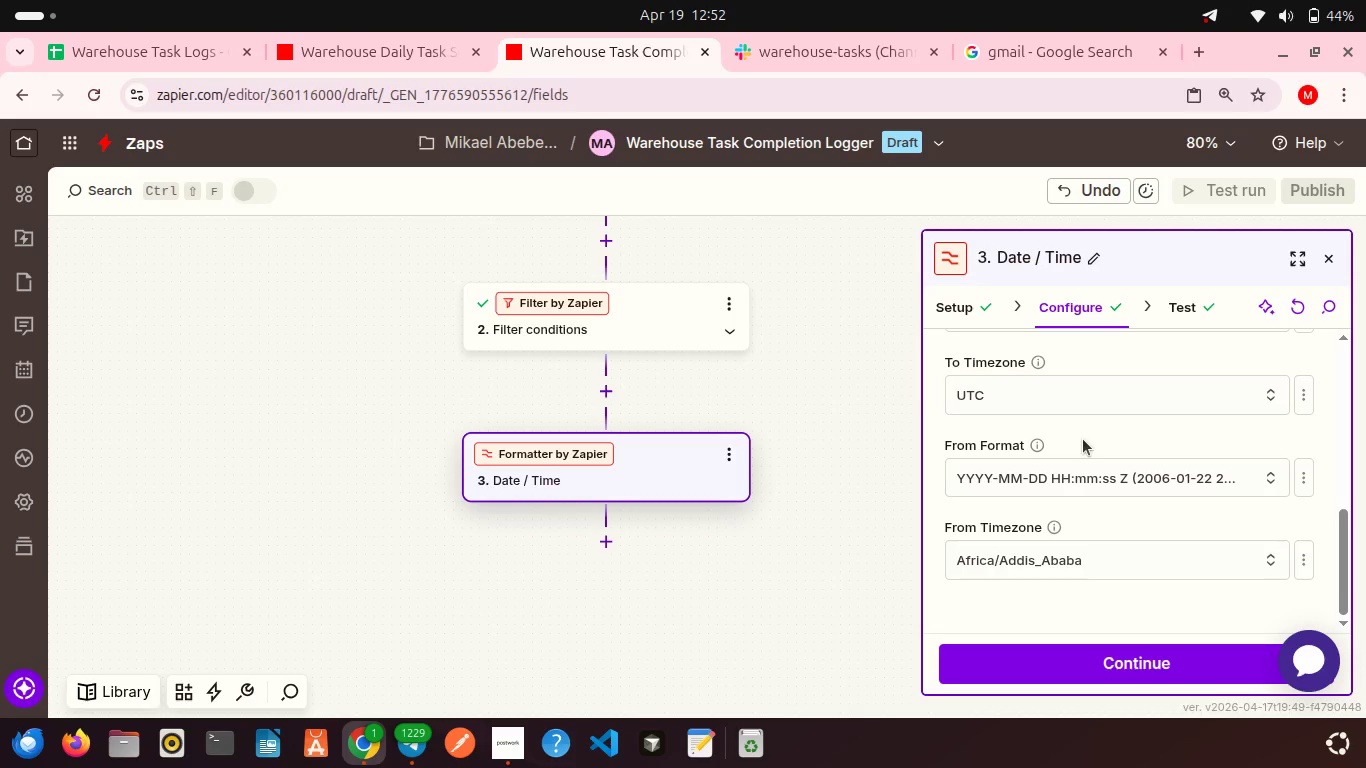 
wait(10.14)
 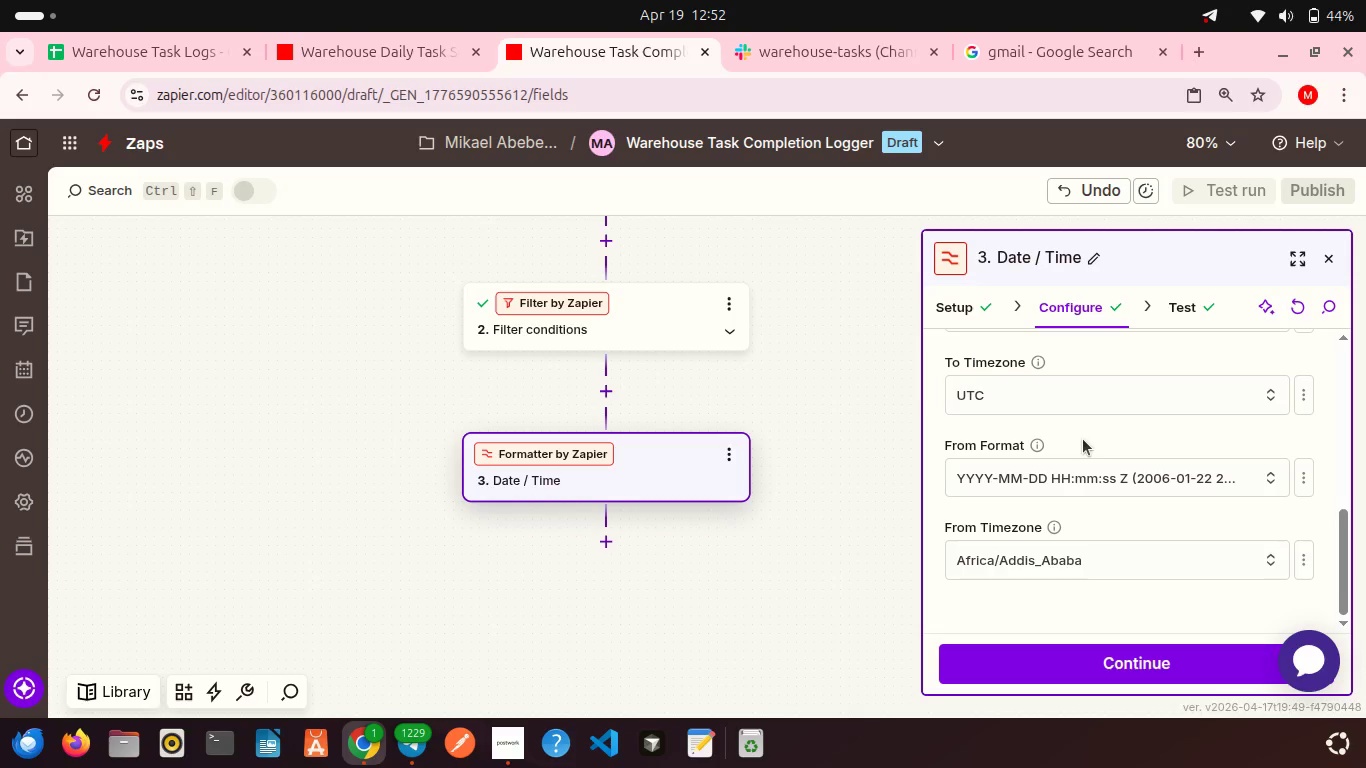 
scroll: coordinate [1115, 491], scroll_direction: down, amount: 5.0
 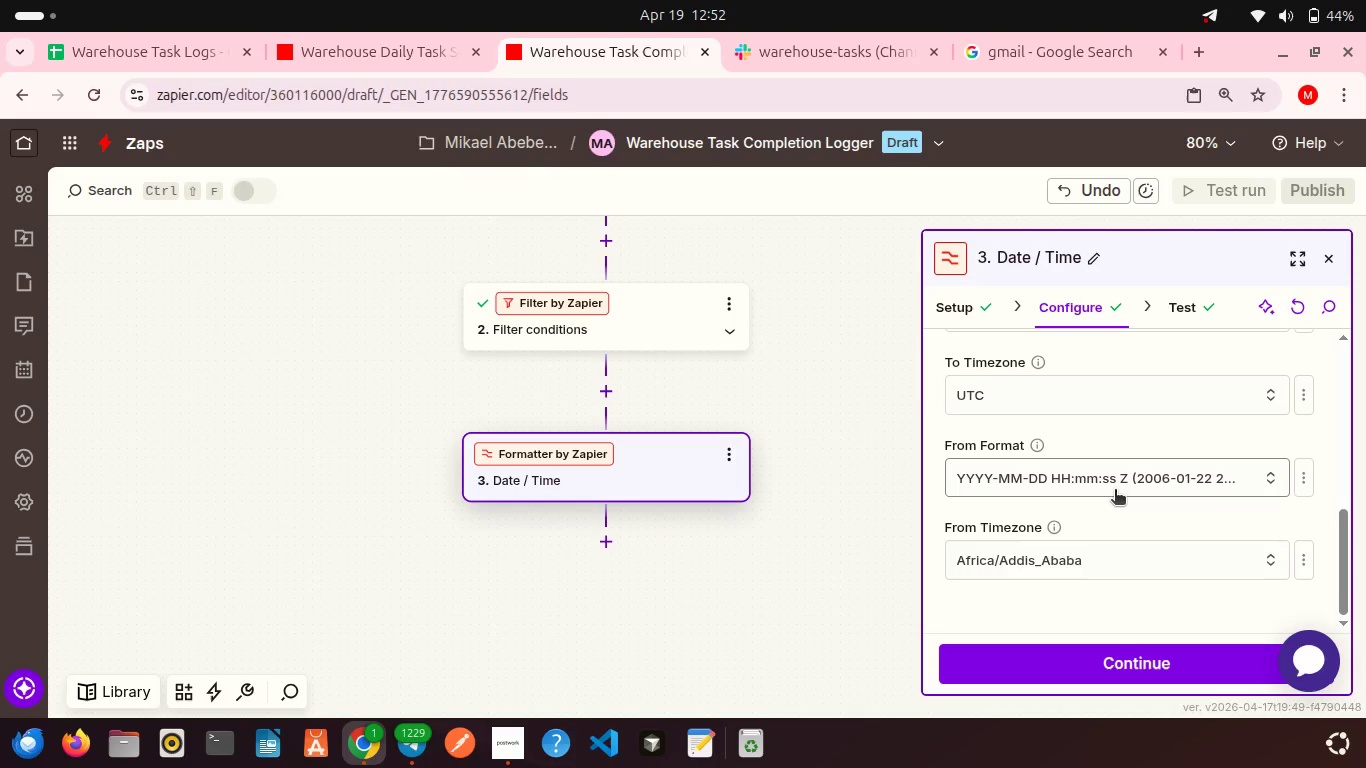 
wait(16.46)
 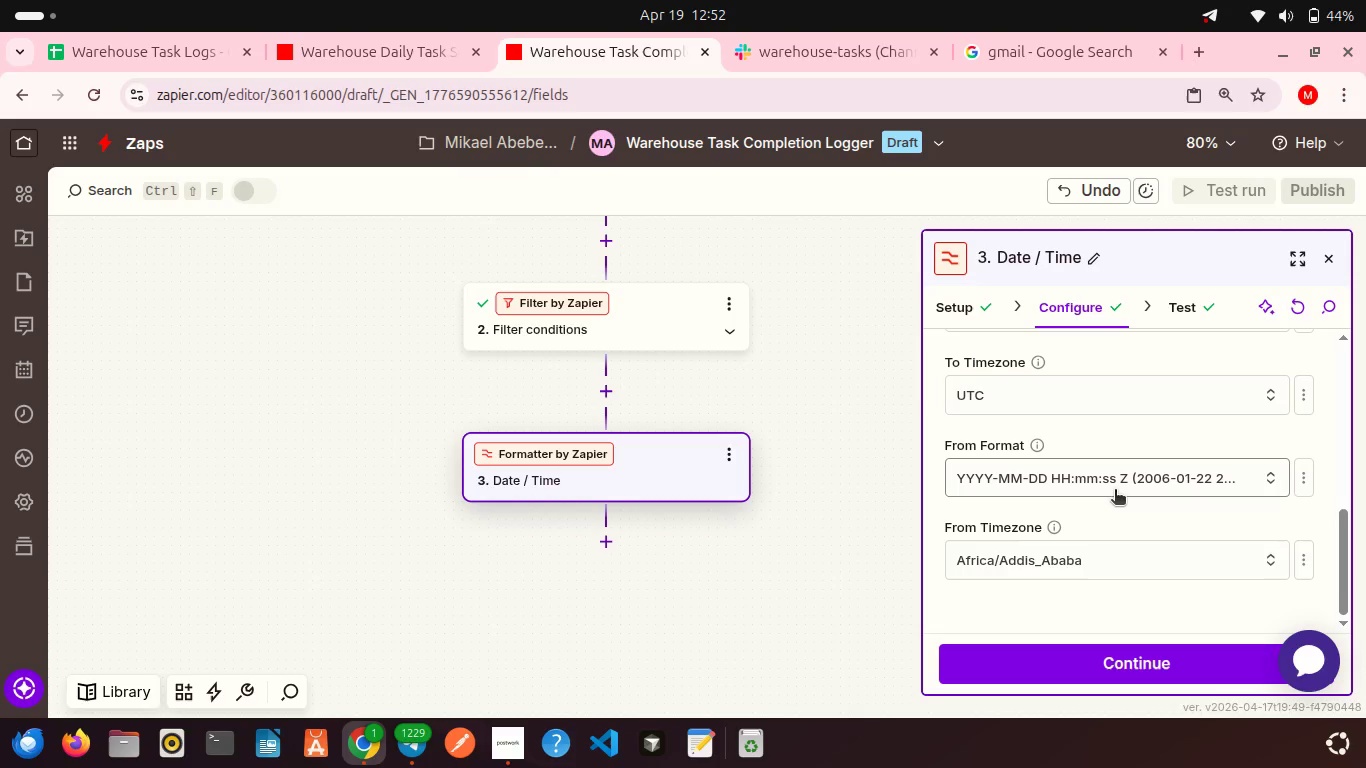 
left_click([603, 389])
 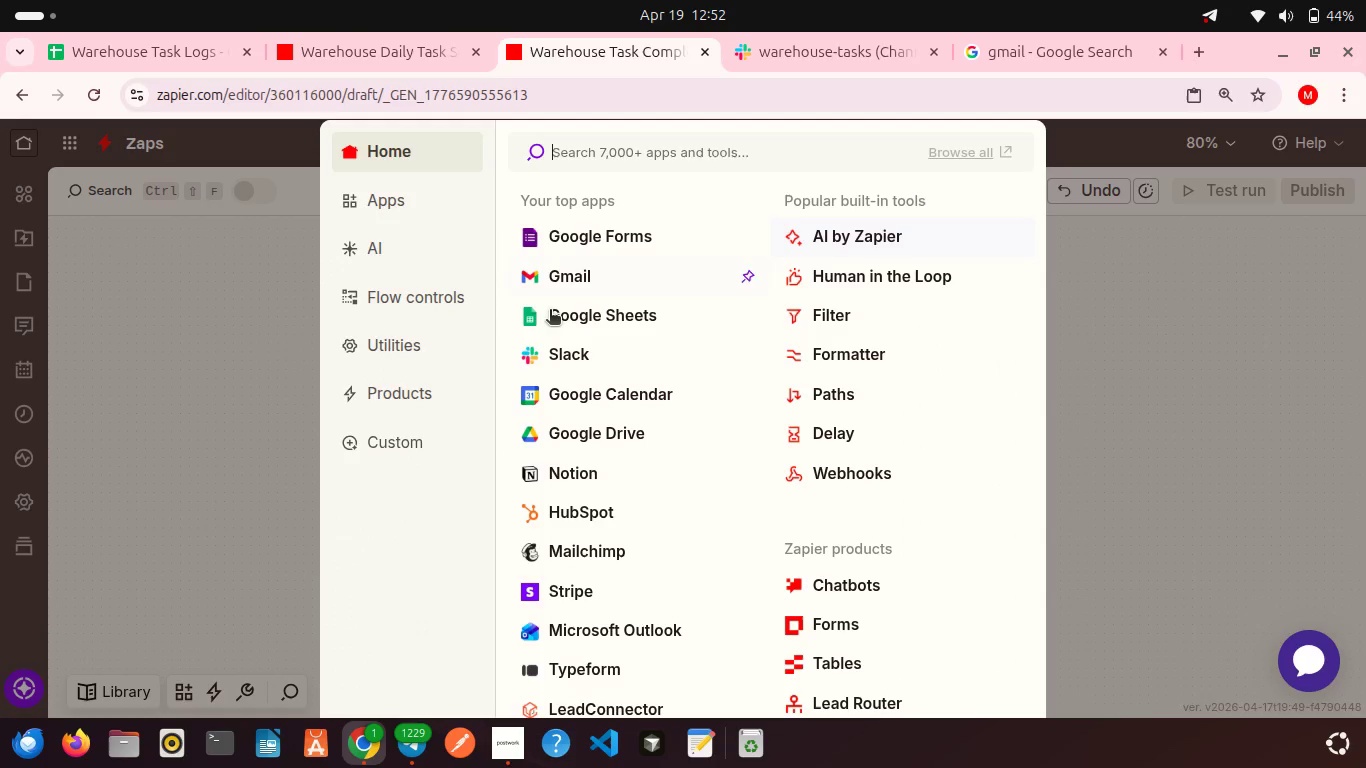 
left_click([266, 393])
 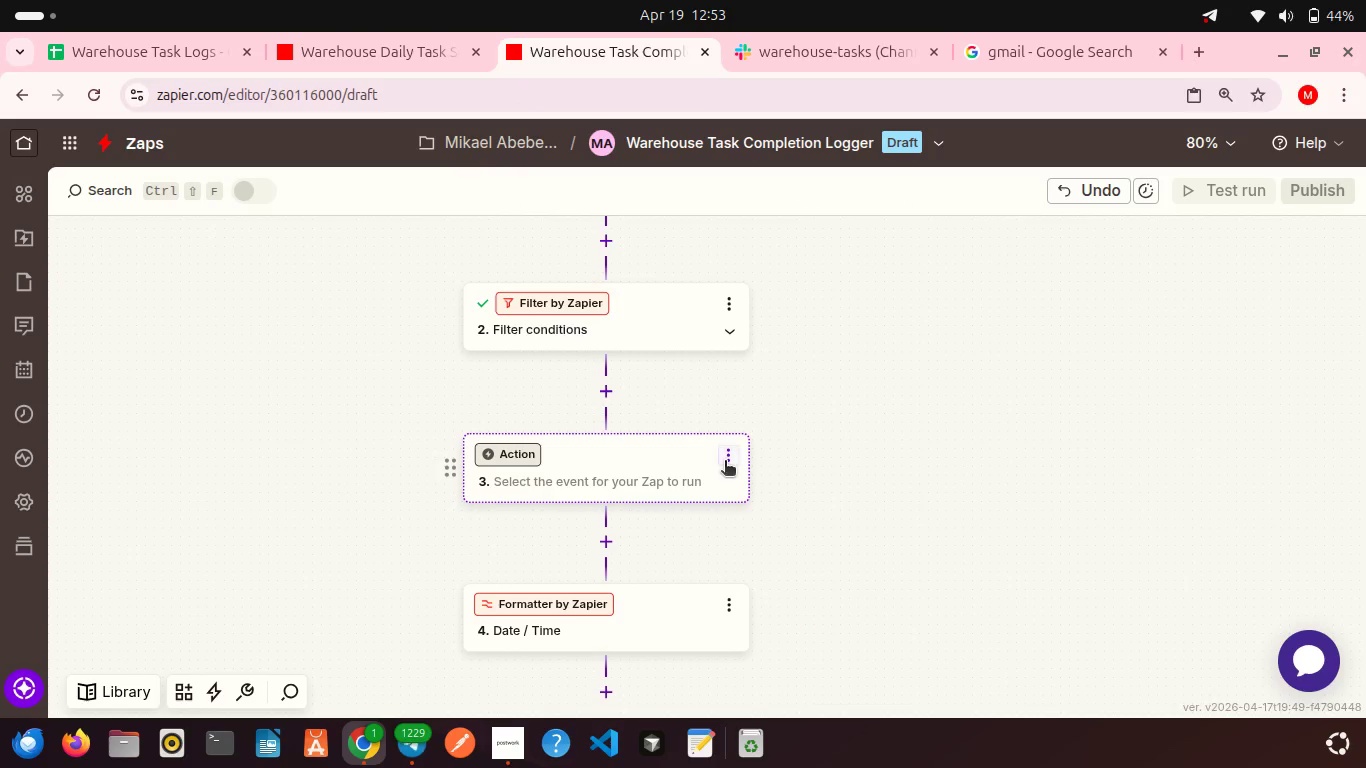 
left_click([725, 462])
 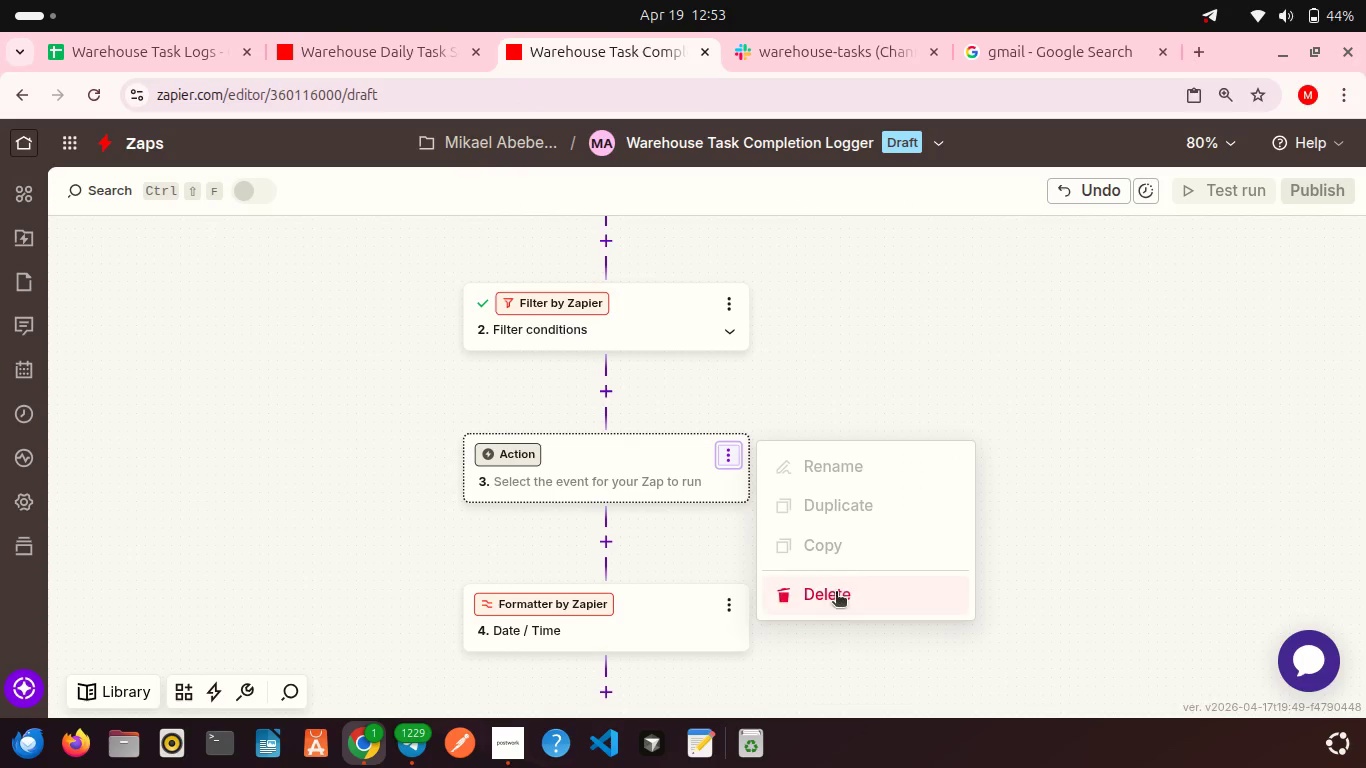 
left_click([835, 595])
 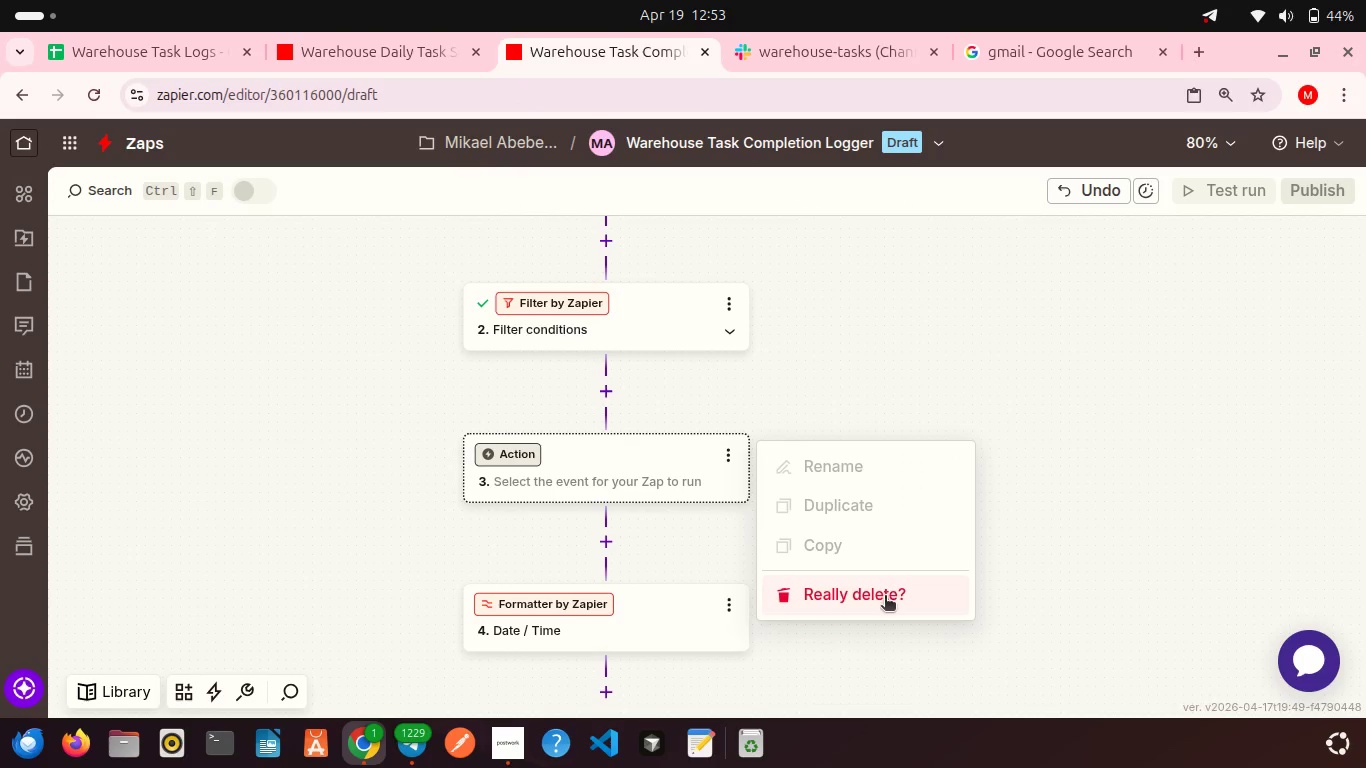 
left_click([885, 599])
 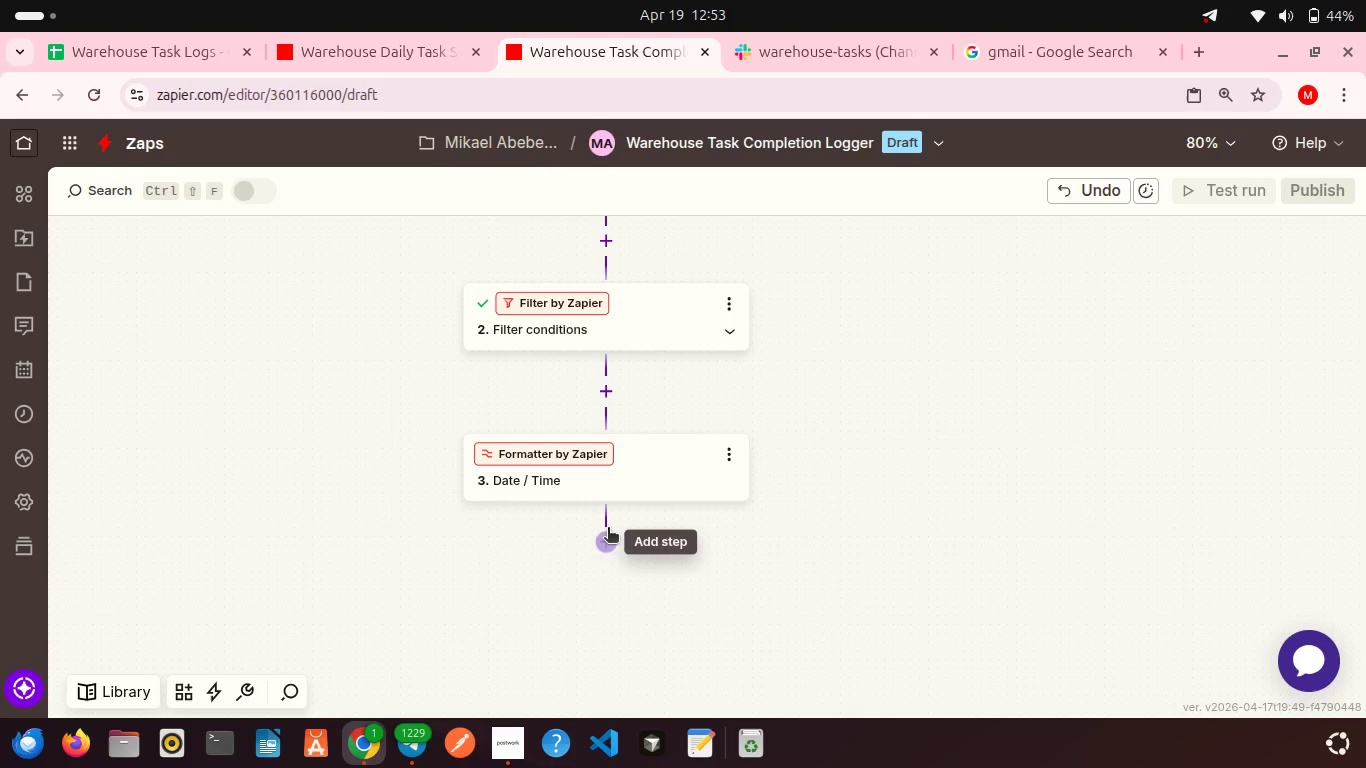 
left_click([608, 533])
 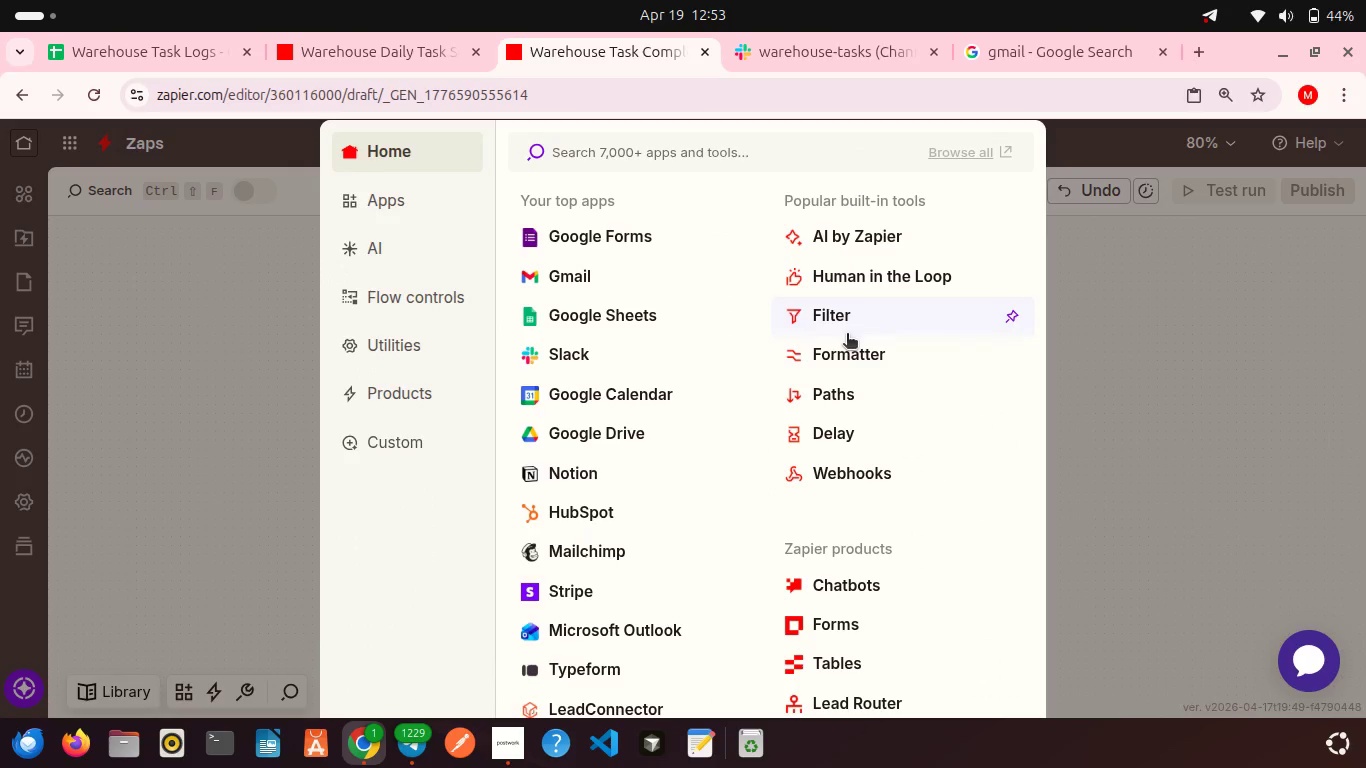 
left_click([850, 355])
 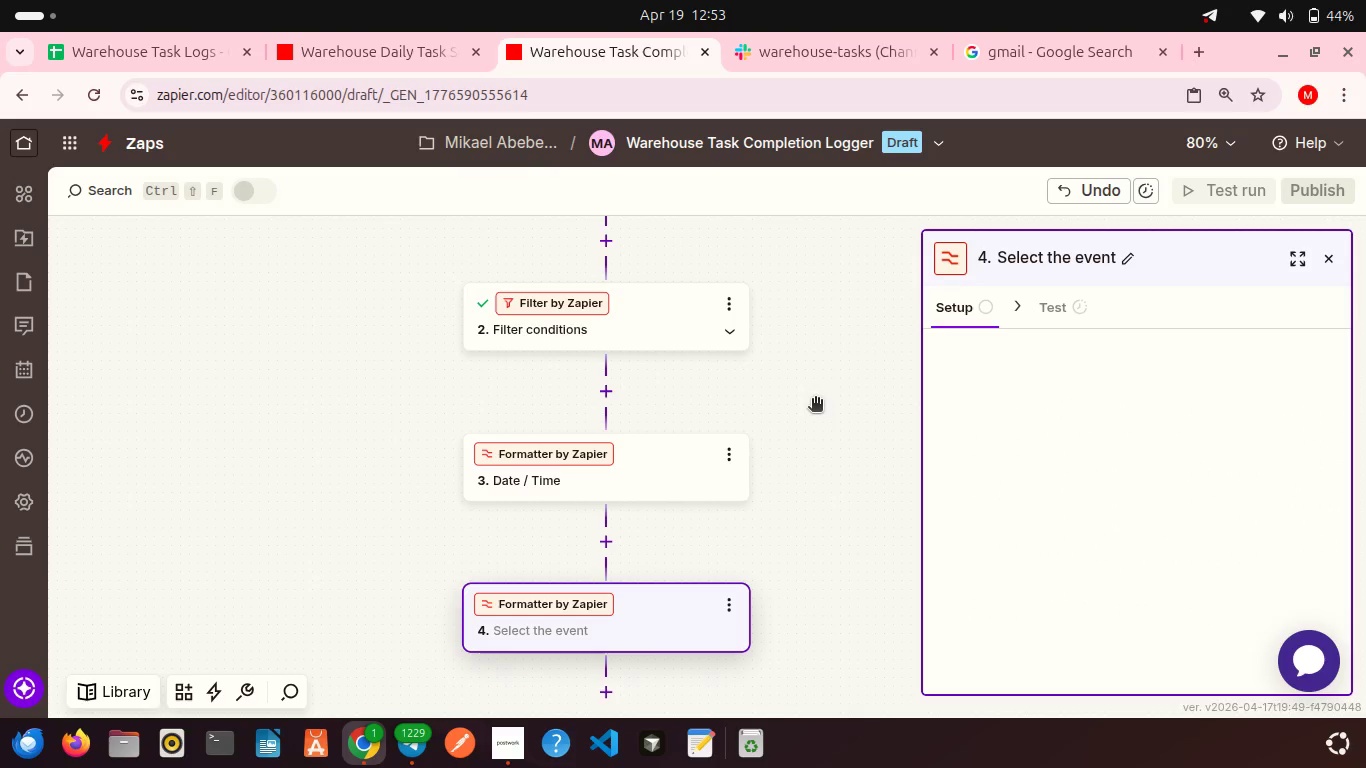 
scroll: coordinate [815, 400], scroll_direction: down, amount: 2.0
 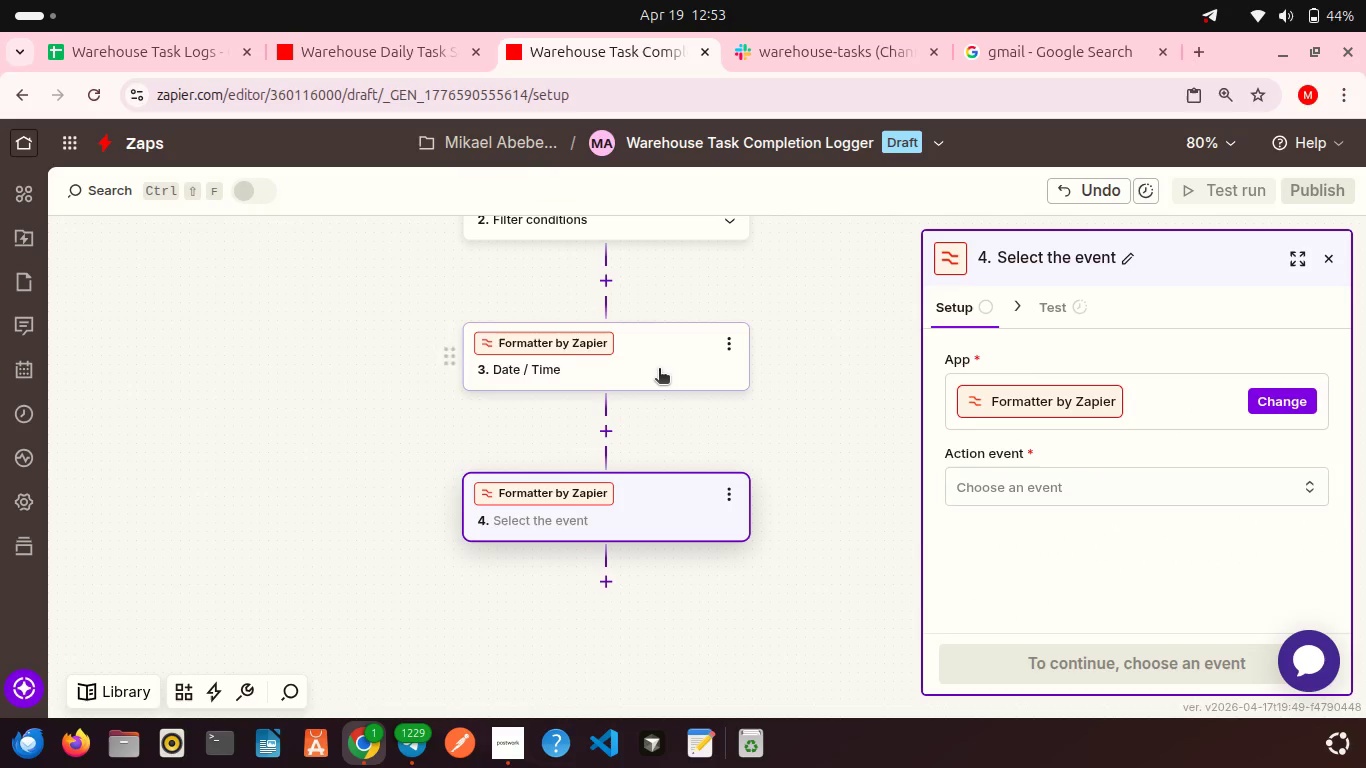 
left_click([659, 370])
 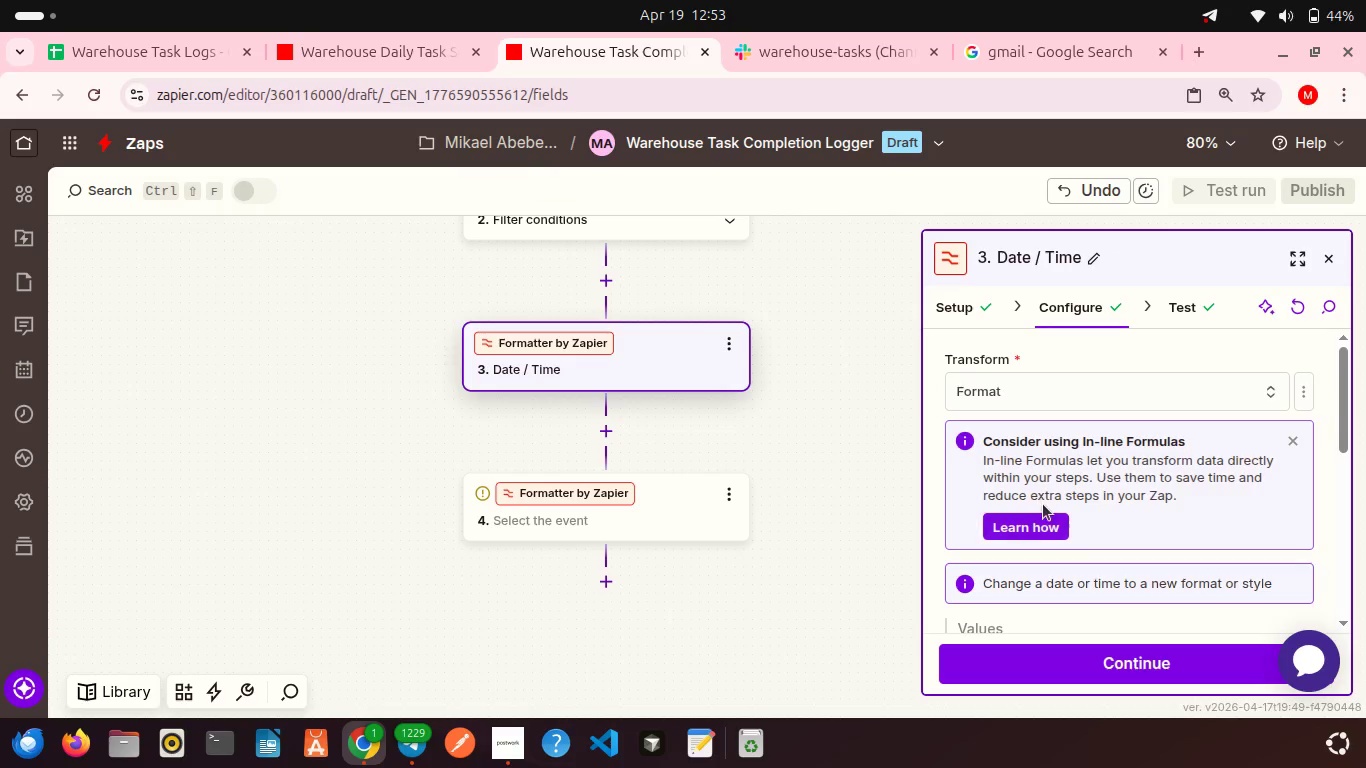 
scroll: coordinate [1043, 504], scroll_direction: down, amount: 3.0
 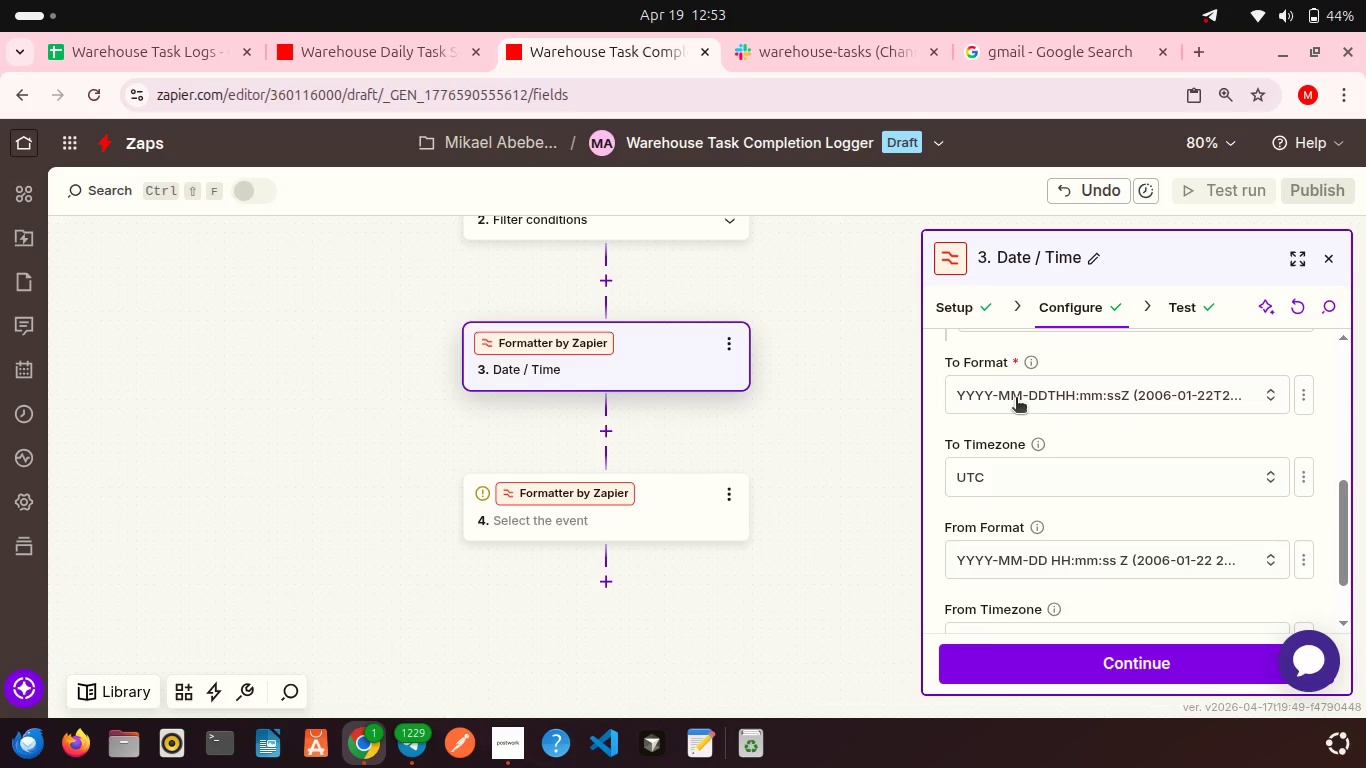 
left_click([1016, 399])
 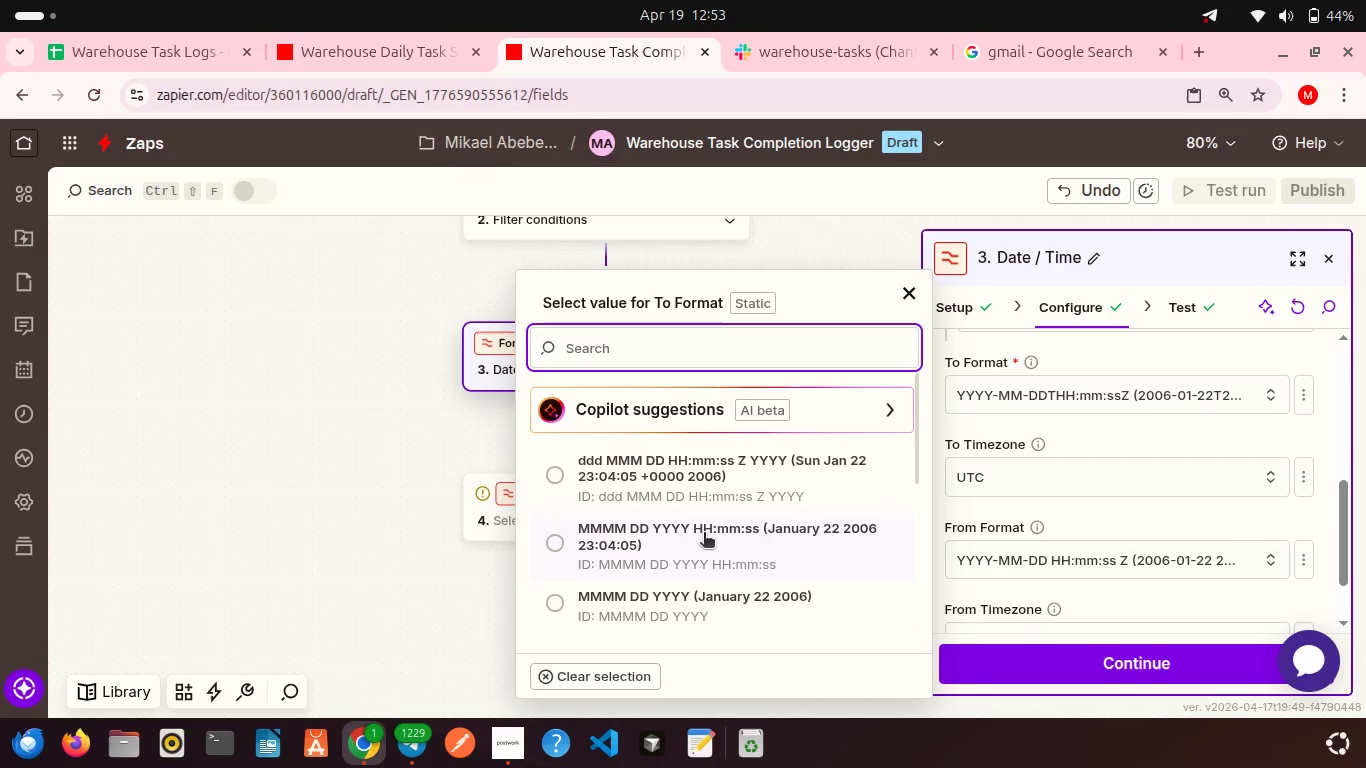 
scroll: coordinate [683, 535], scroll_direction: down, amount: 3.0
 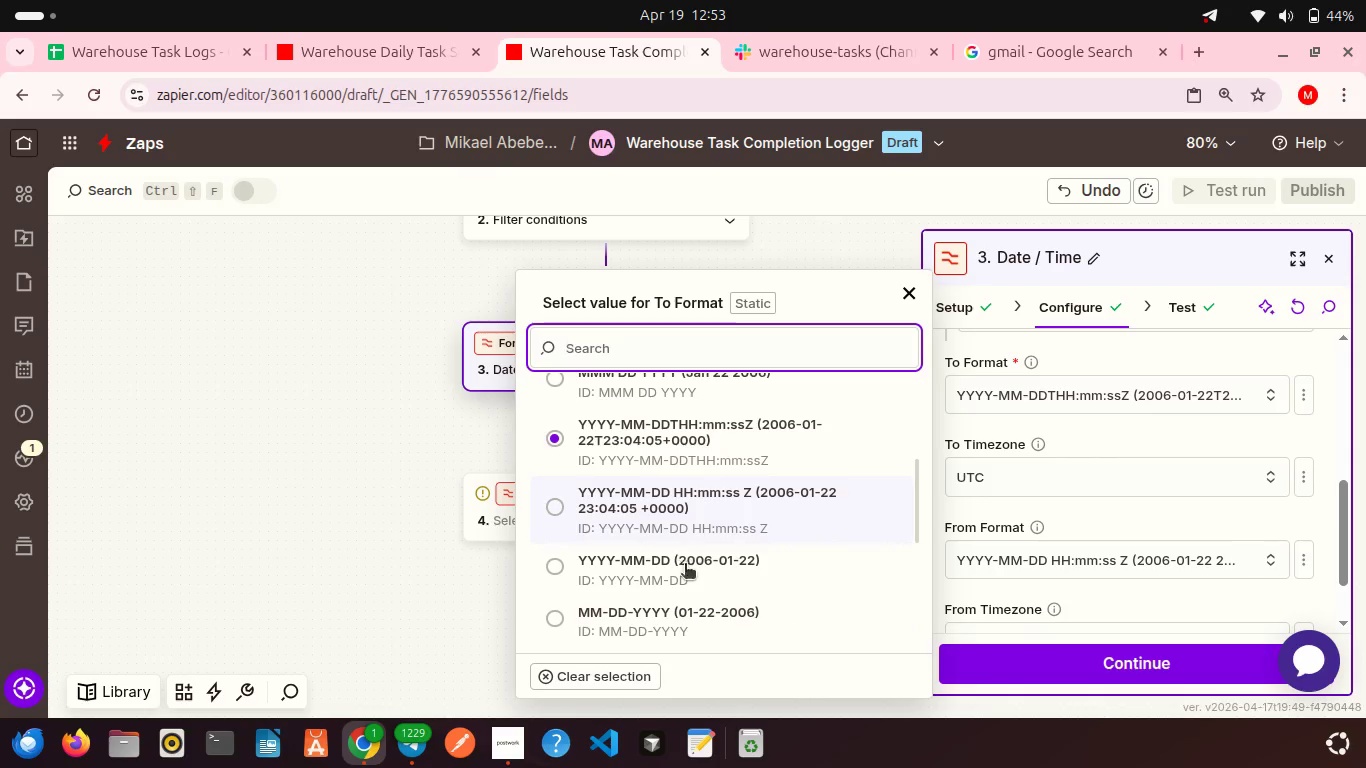 
left_click([687, 560])
 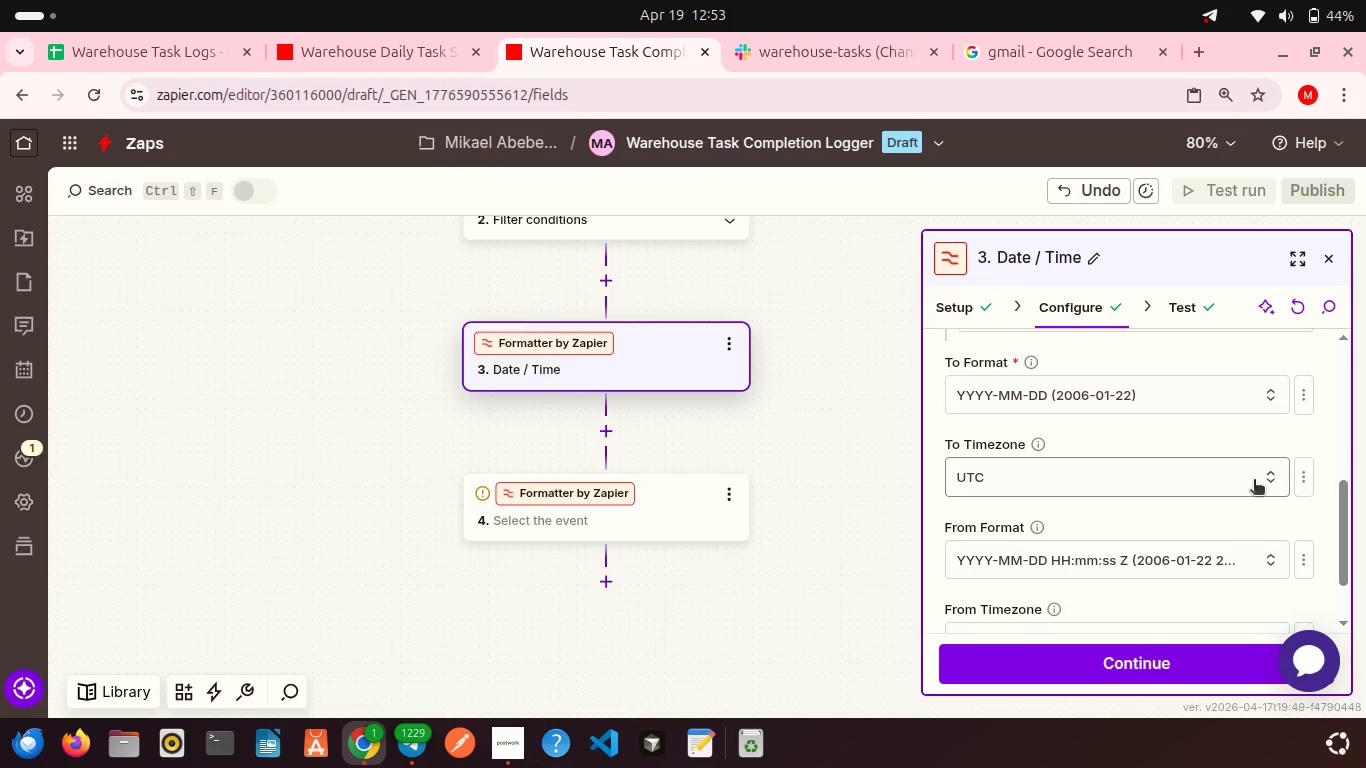 
left_click([1305, 478])
 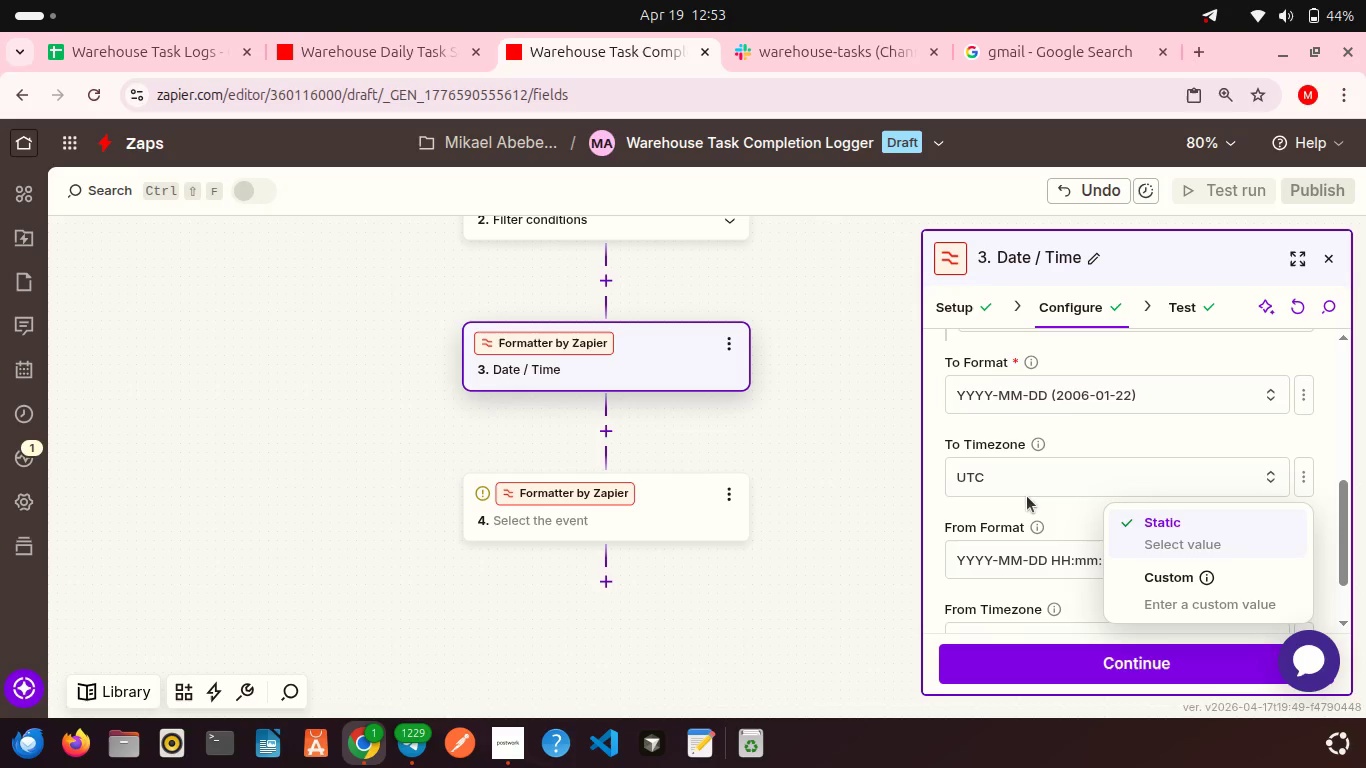 
left_click([1013, 473])
 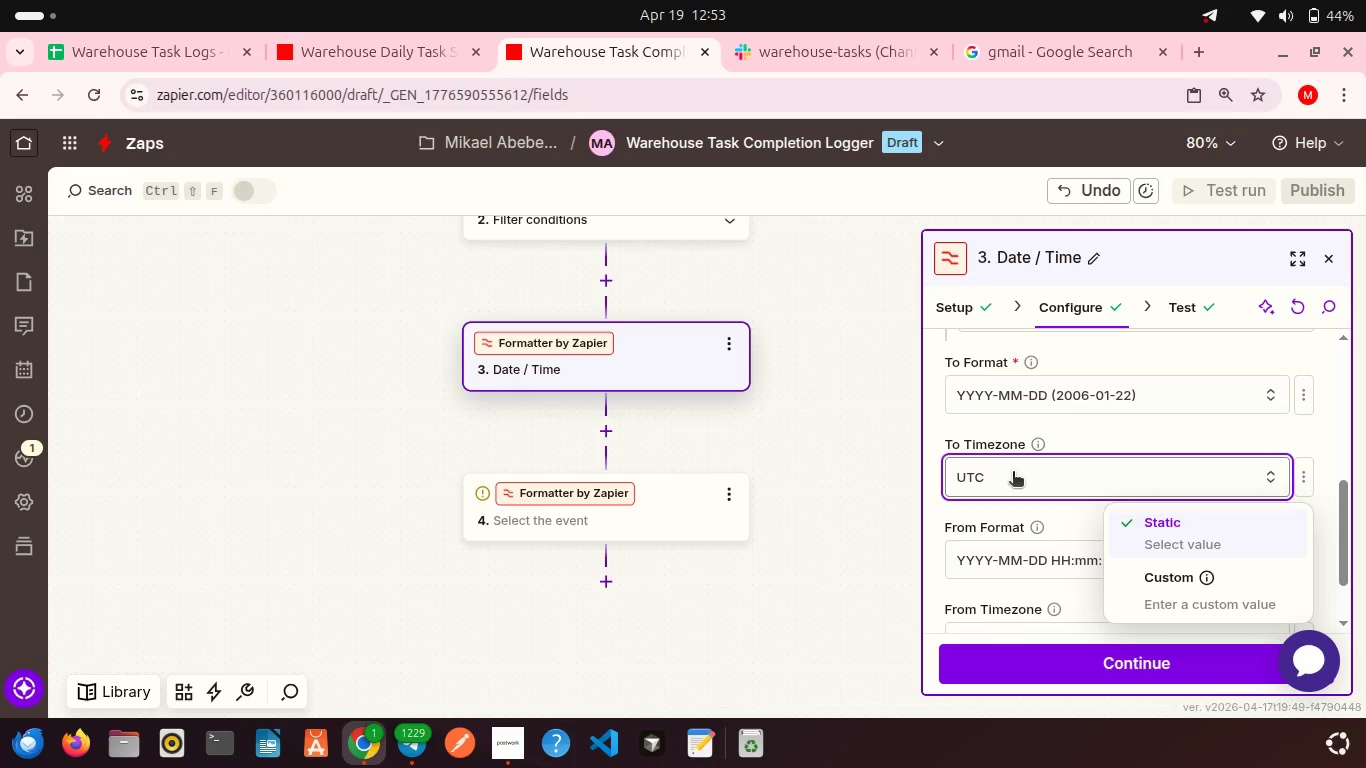 
left_click([1013, 473])
 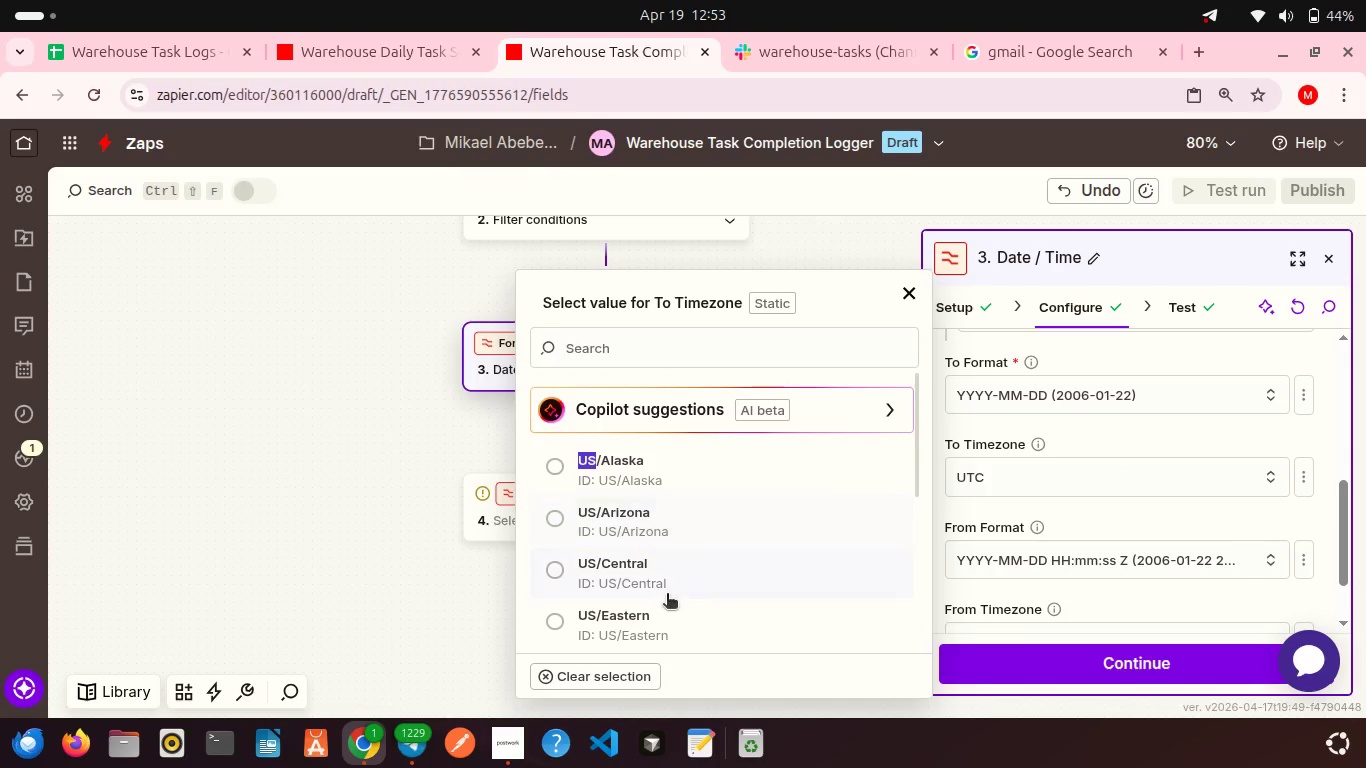 
scroll: coordinate [667, 595], scroll_direction: down, amount: 4.0
 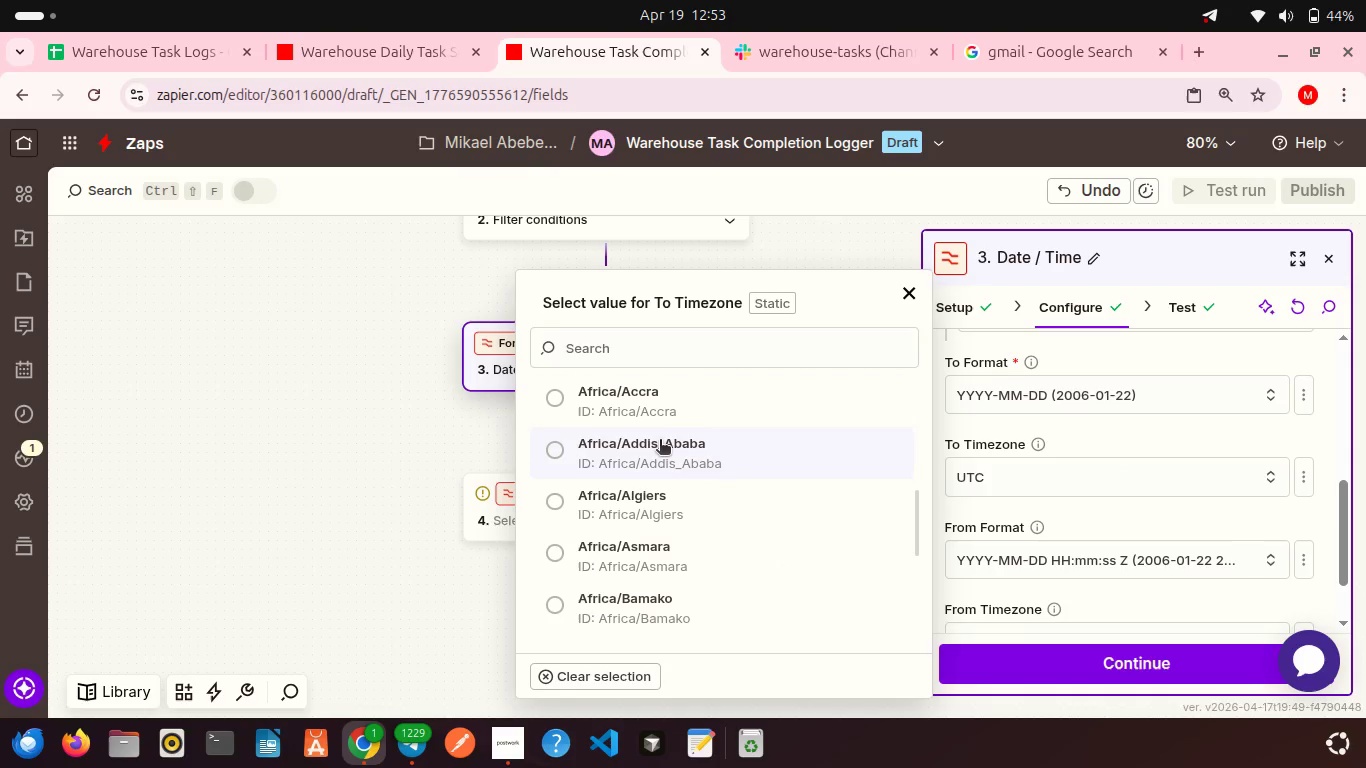 
left_click([660, 441])
 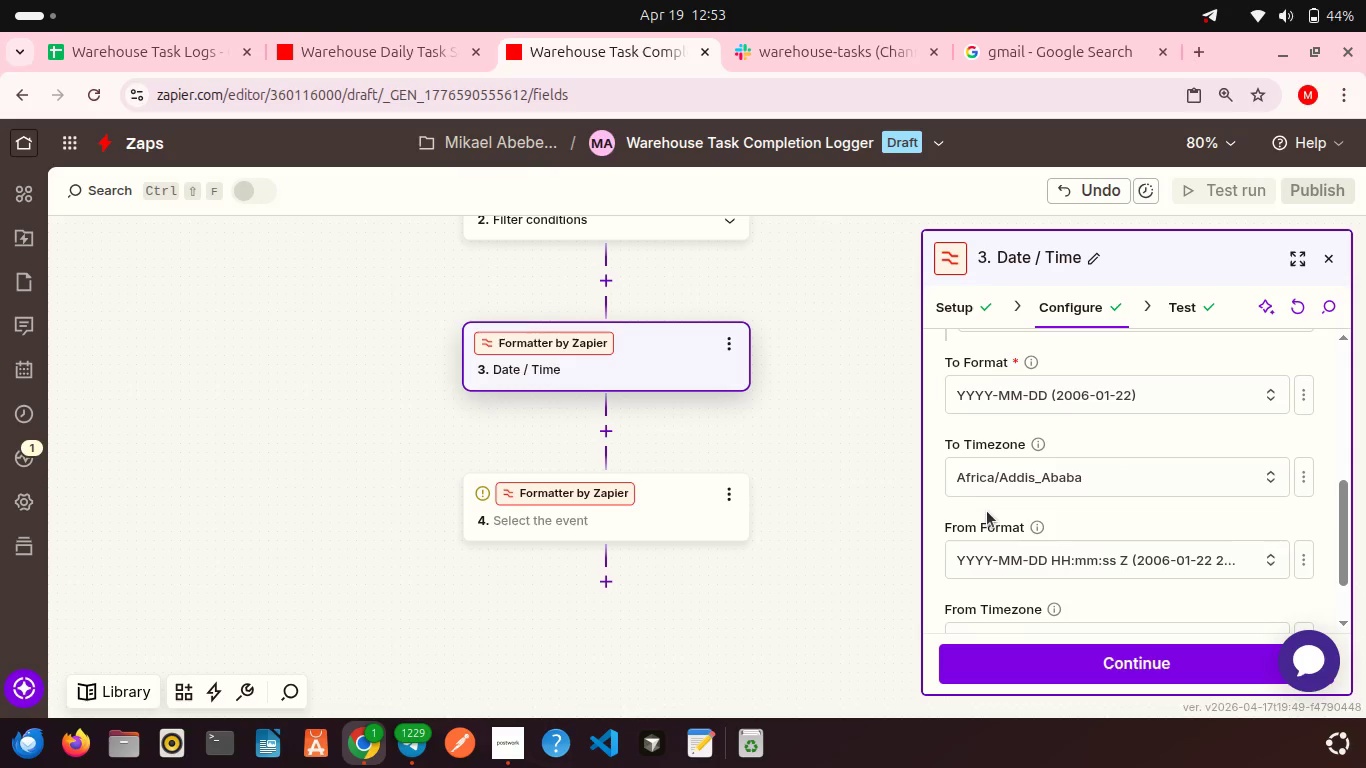 
scroll: coordinate [987, 511], scroll_direction: down, amount: 2.0
 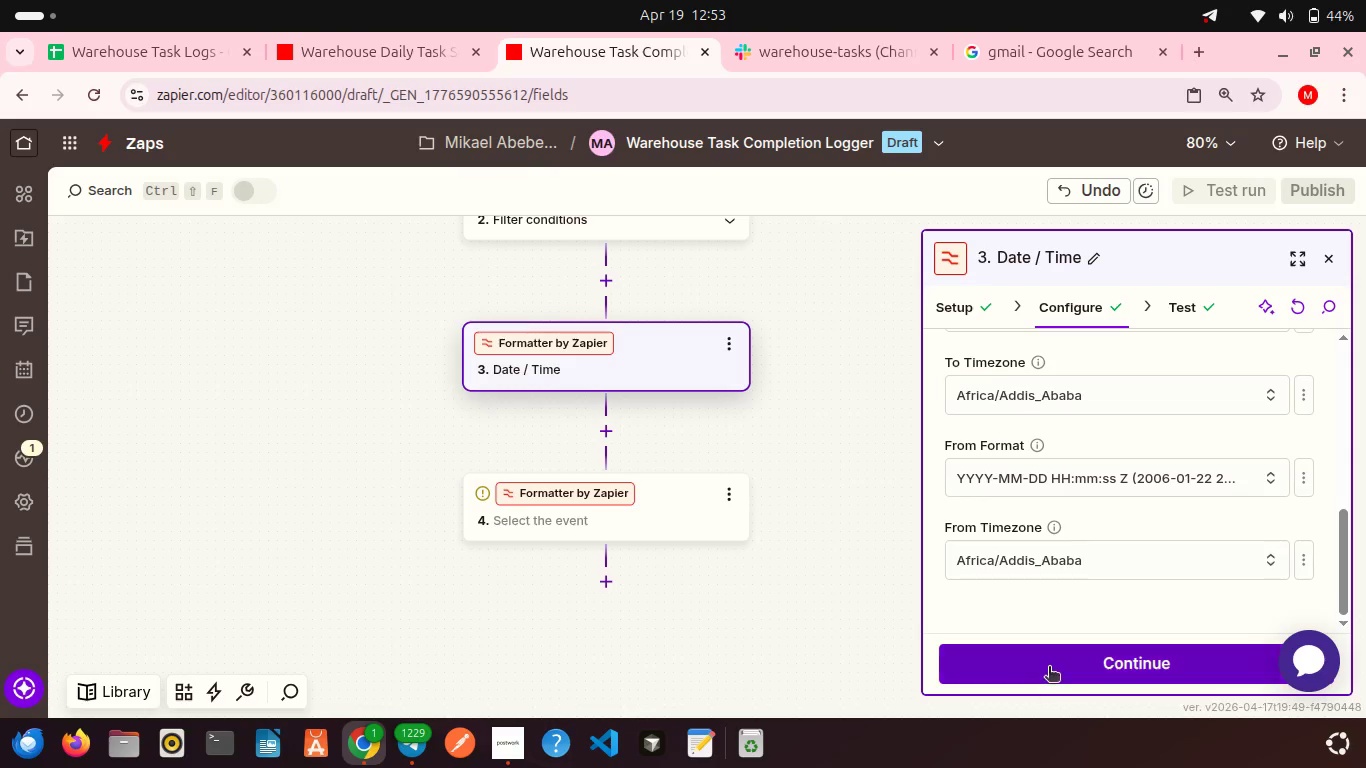 
left_click([1049, 668])
 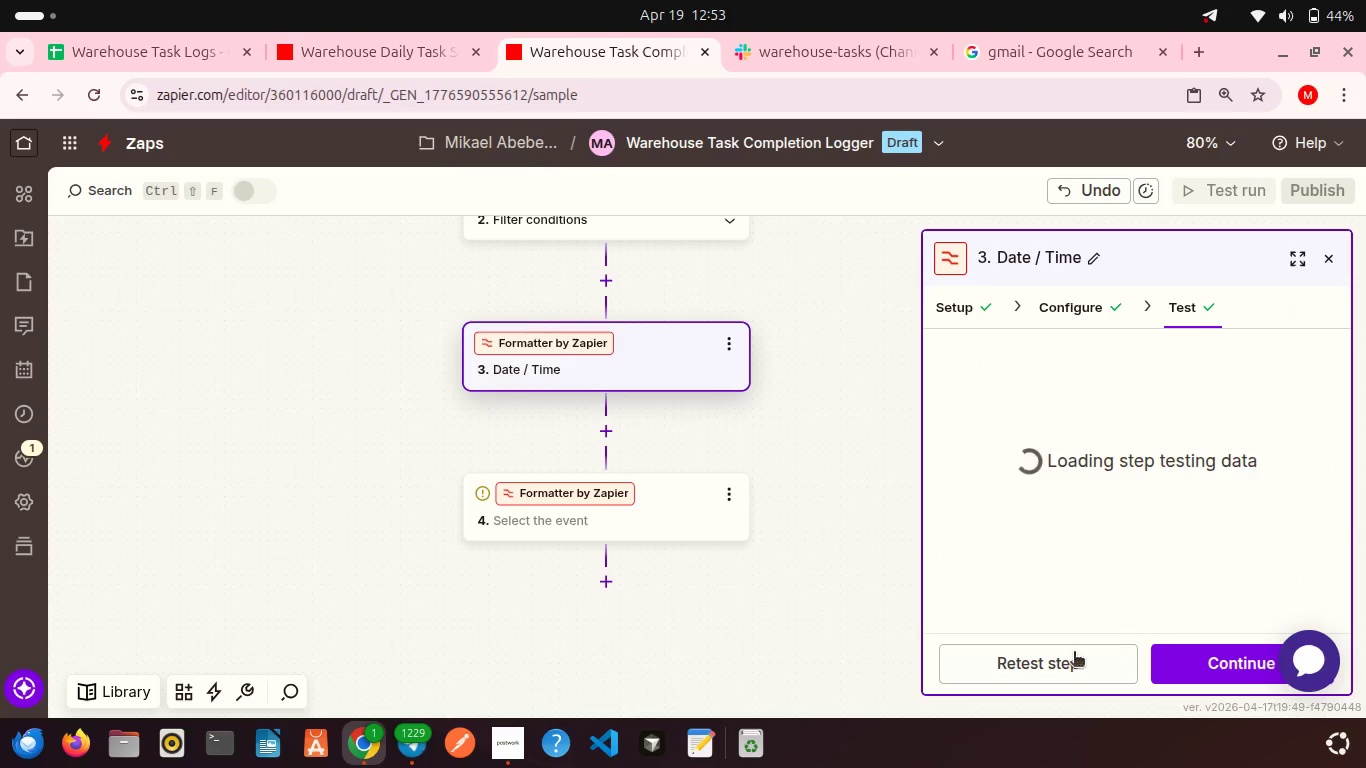 
left_click([1047, 662])
 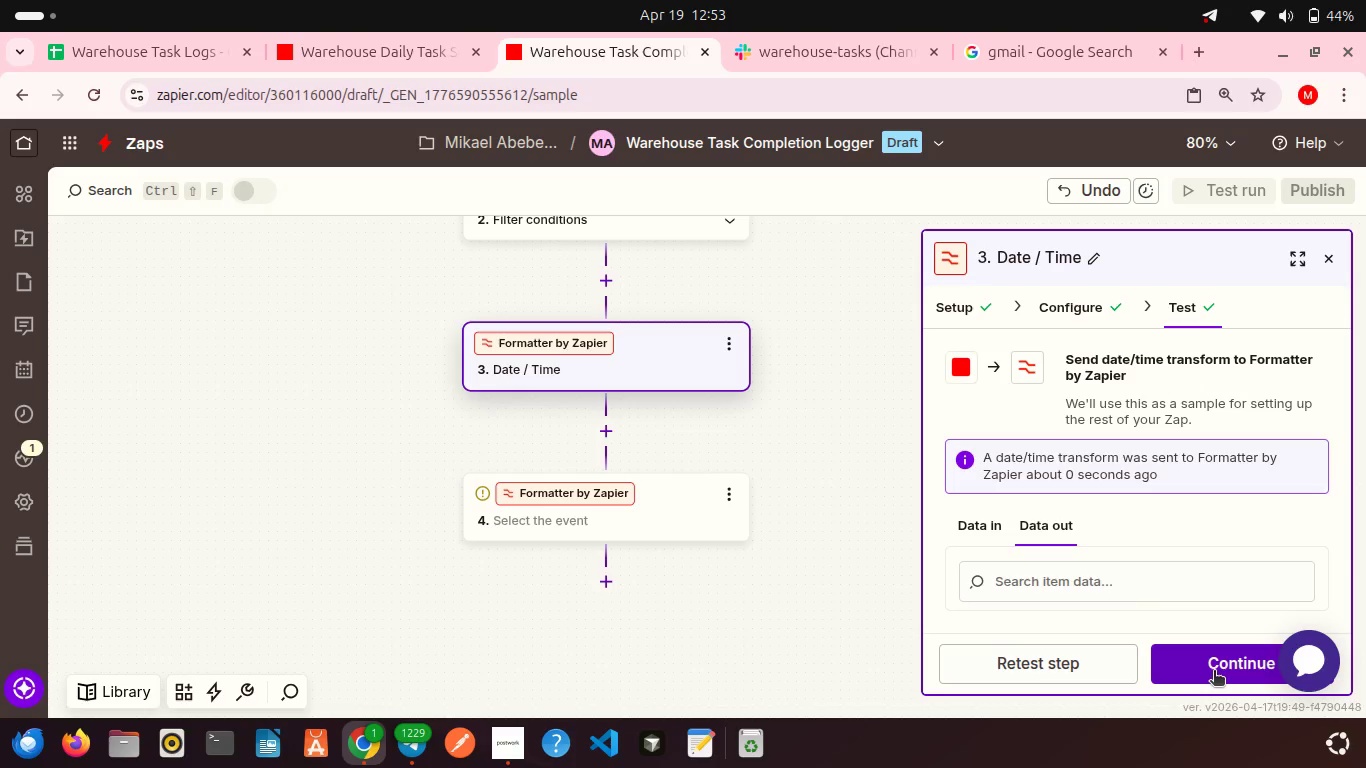 
wait(5.03)
 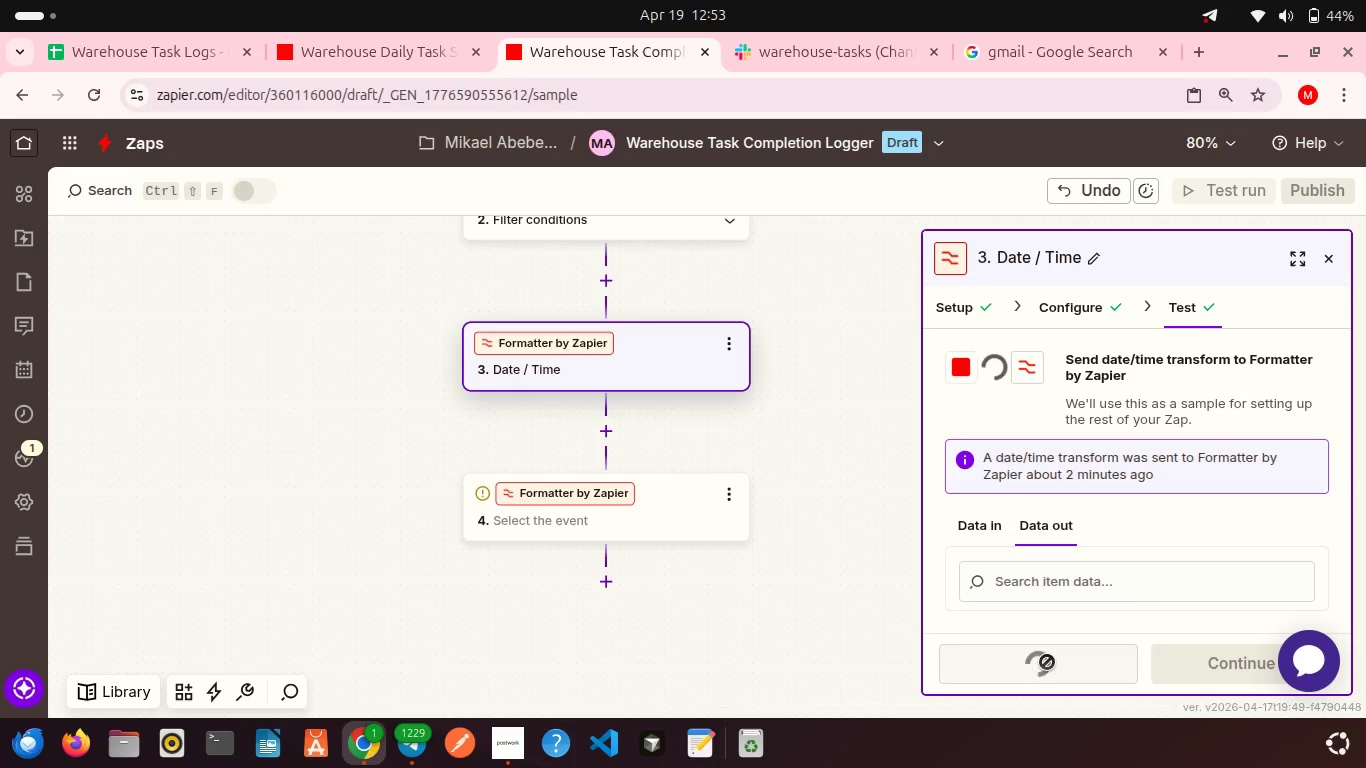 
left_click([1214, 672])
 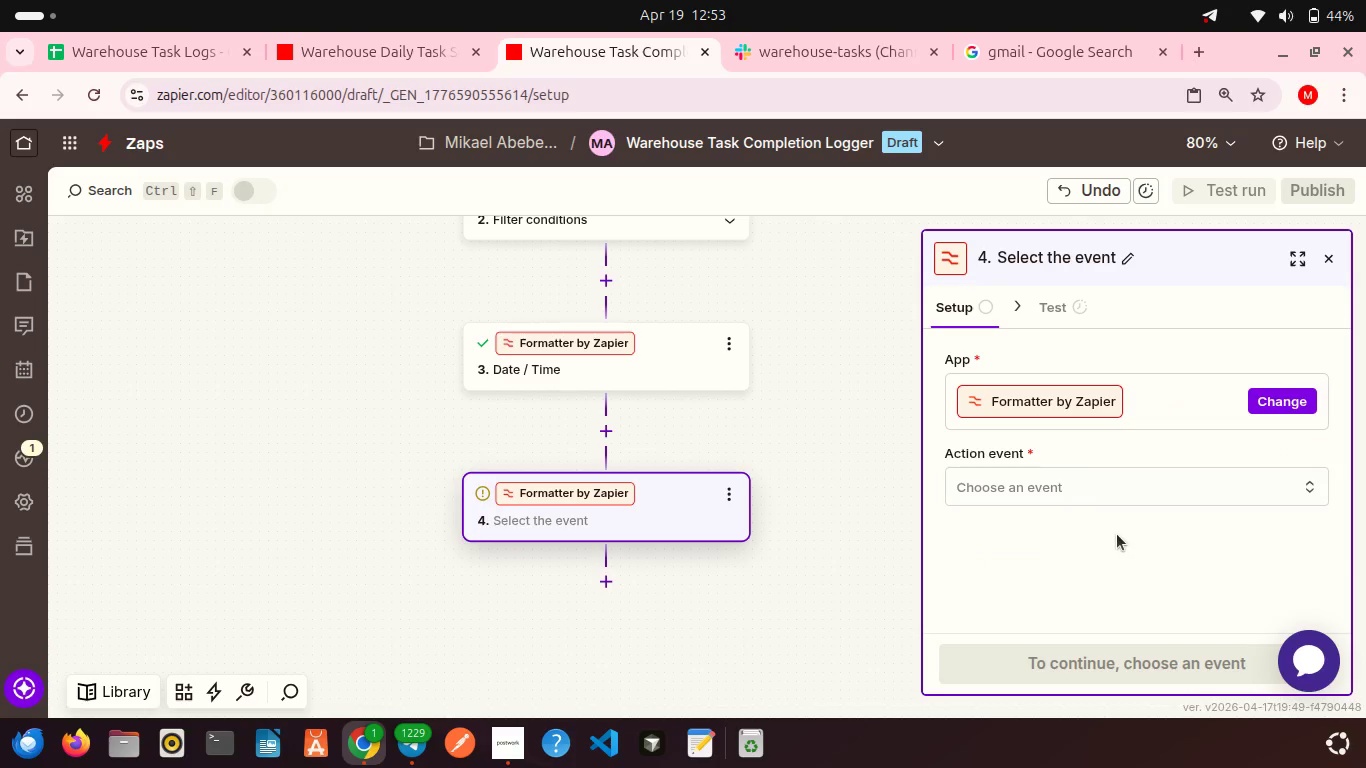 
left_click([1070, 483])
 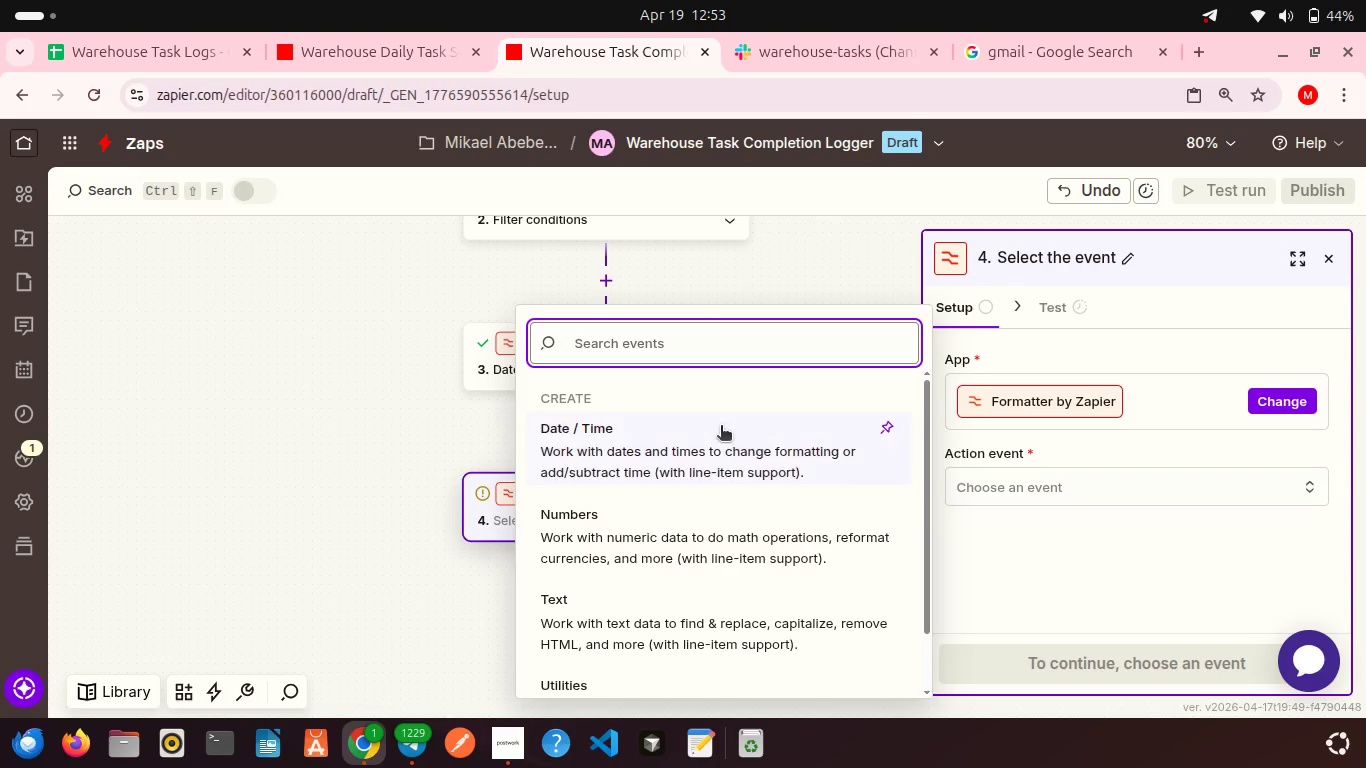 
left_click([721, 427])
 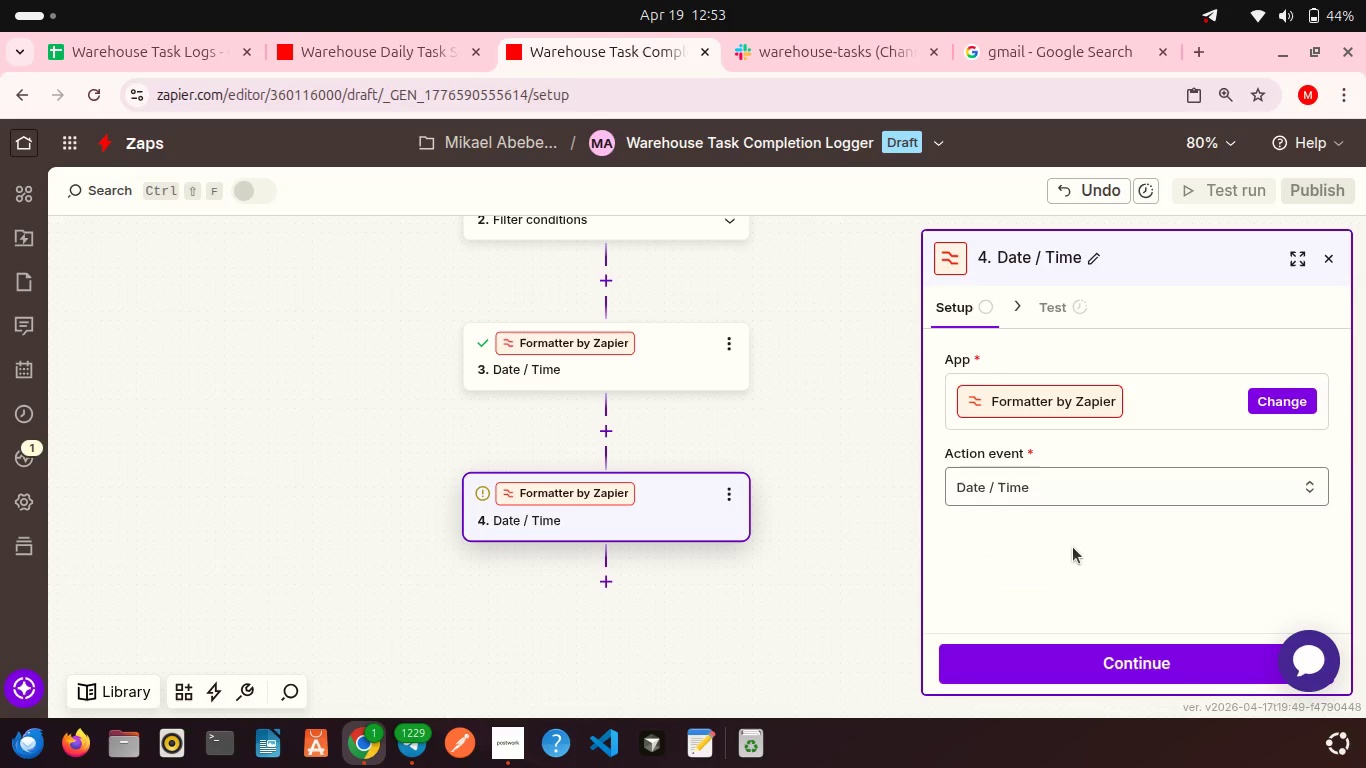 
scroll: coordinate [1073, 547], scroll_direction: down, amount: 2.0
 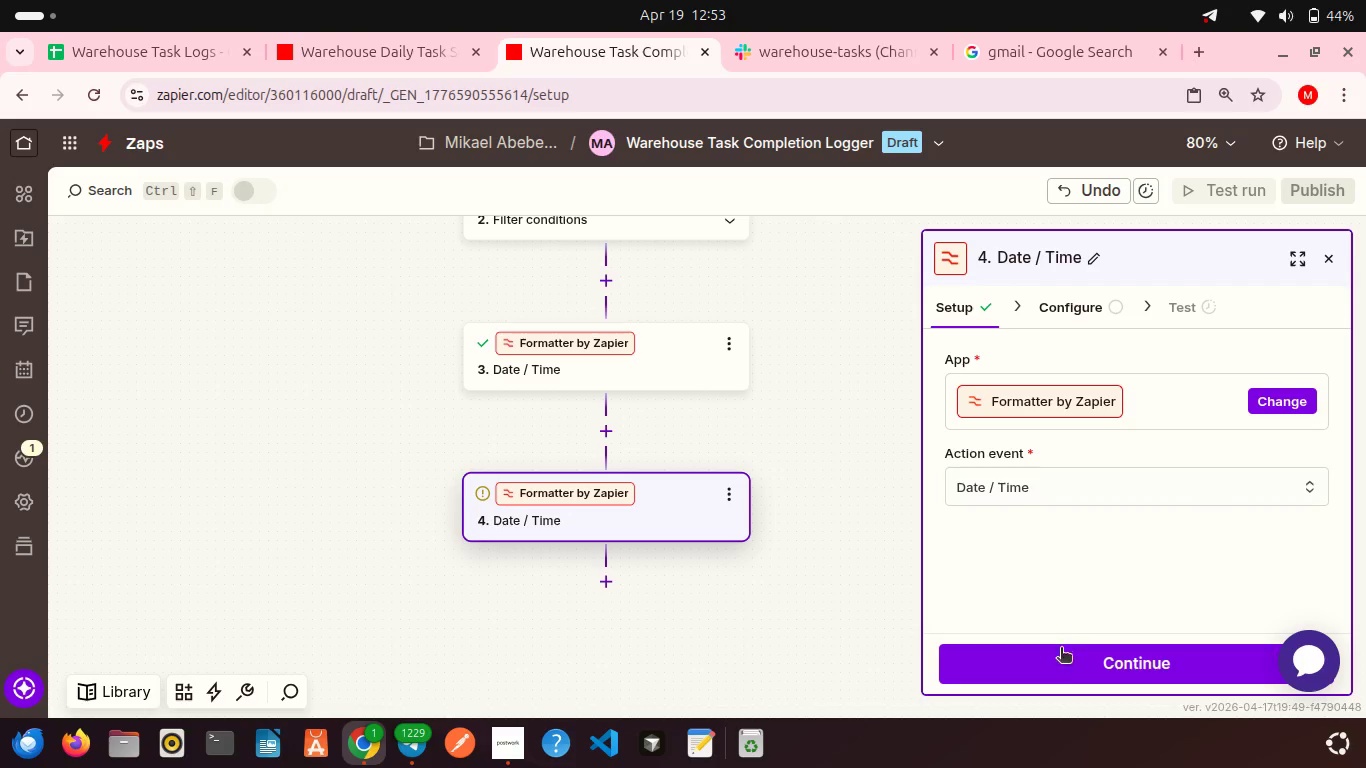 
left_click([1061, 659])
 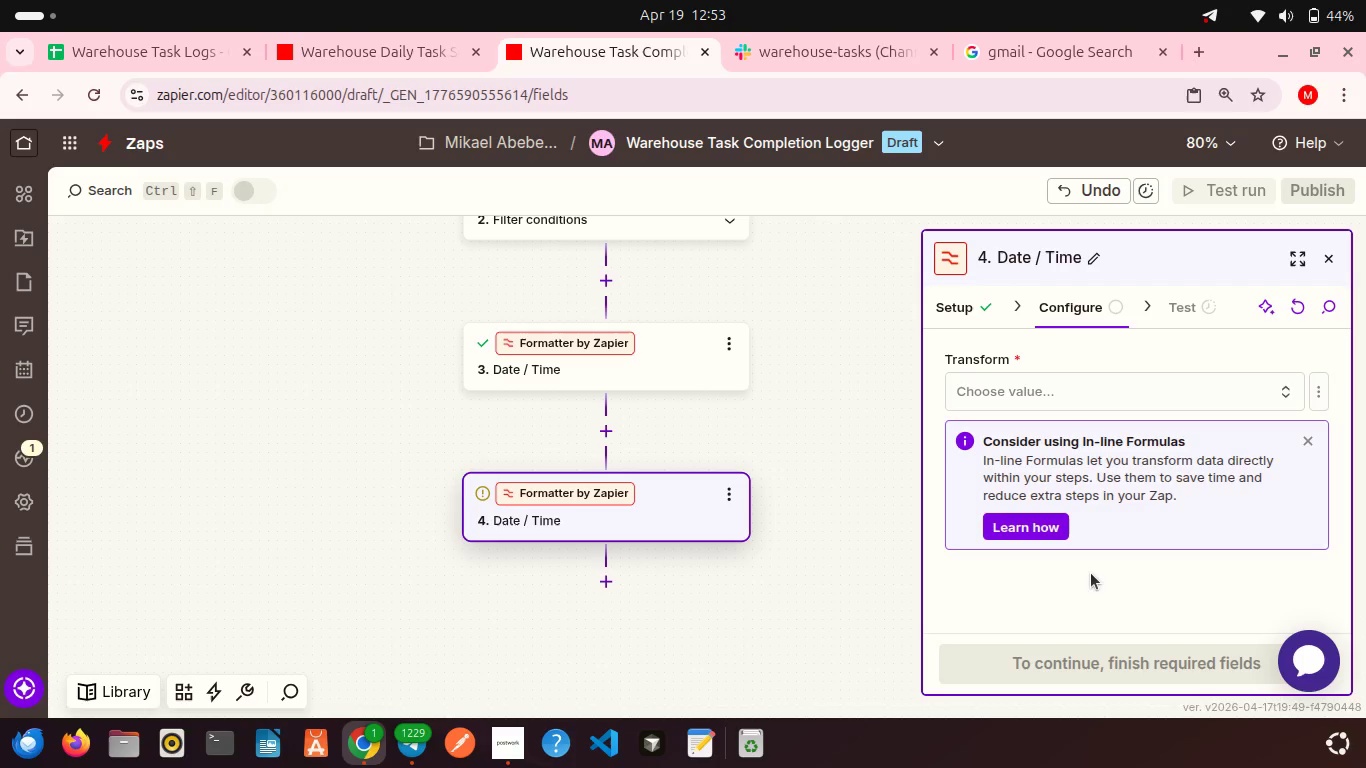 
scroll: coordinate [1091, 573], scroll_direction: down, amount: 1.0
 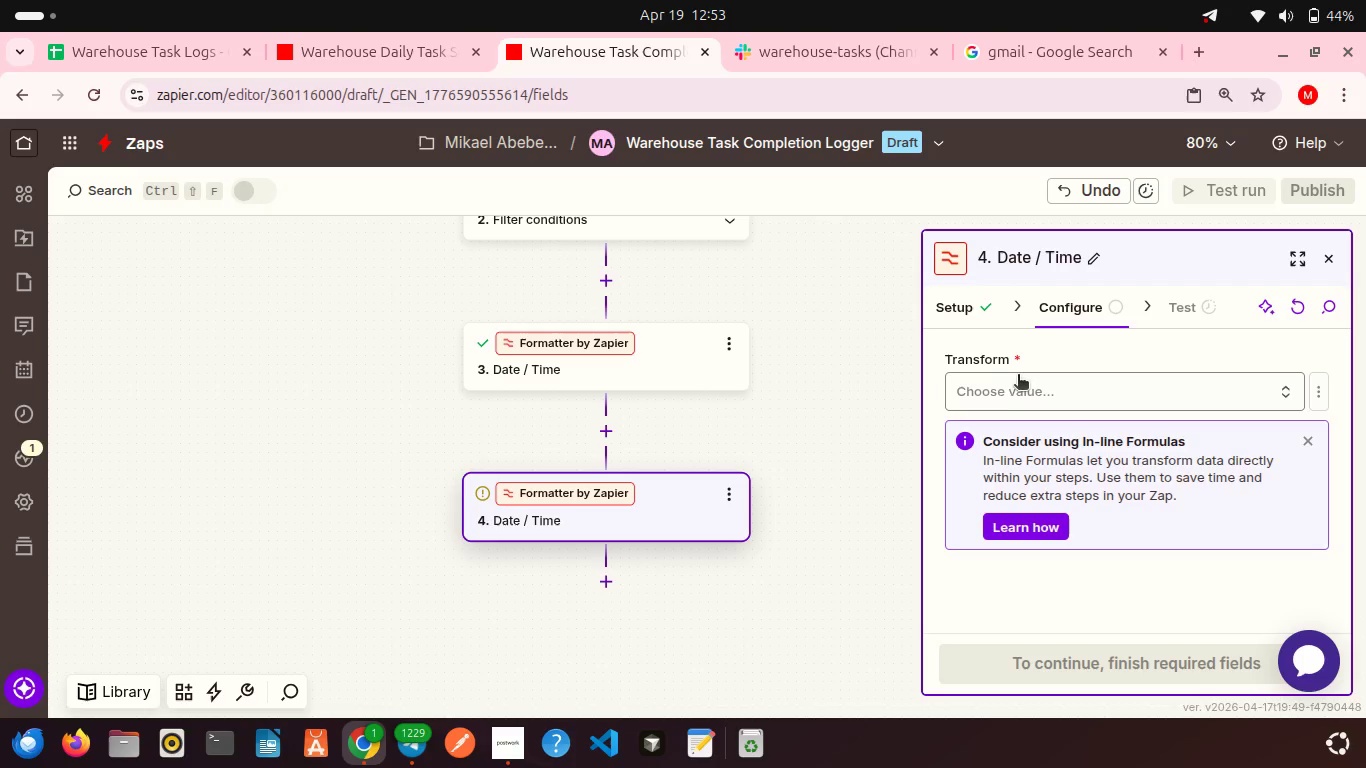 
left_click([1019, 378])
 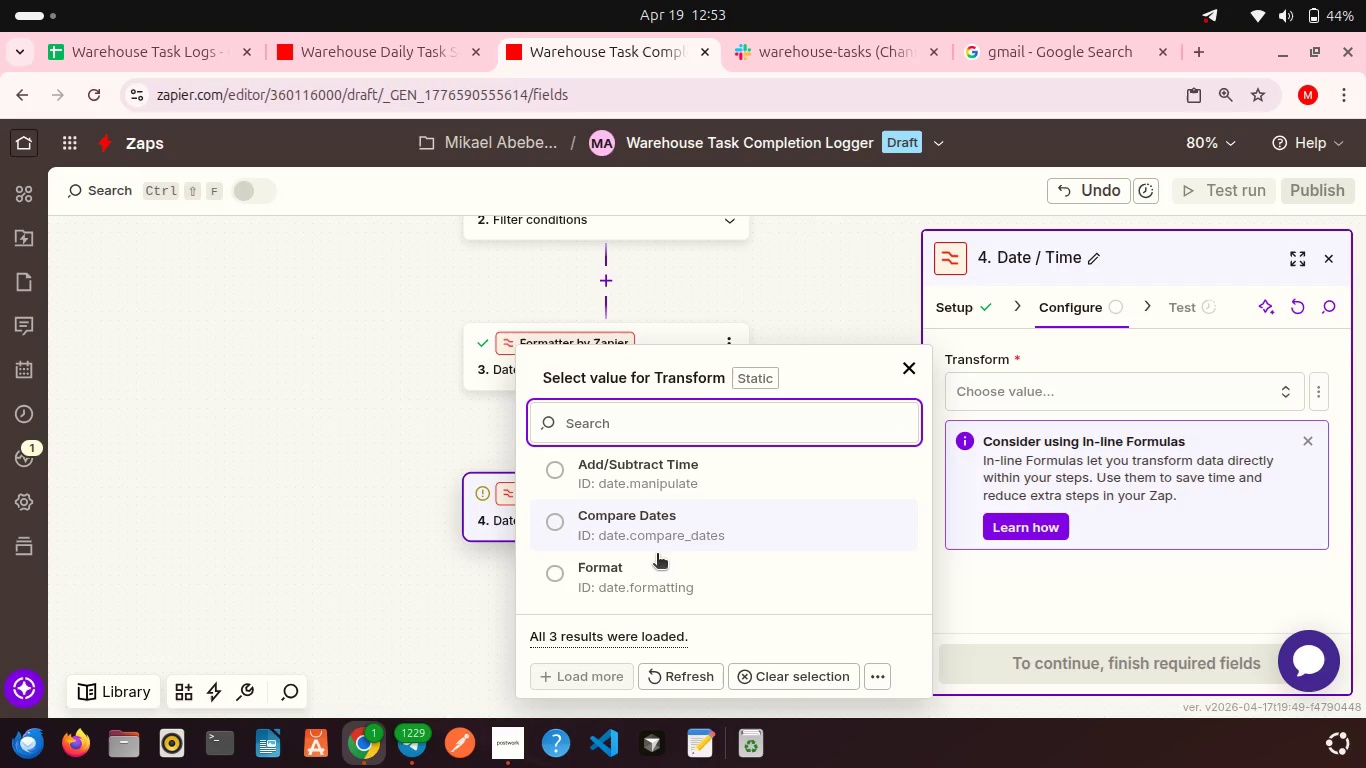 
left_click([651, 561])
 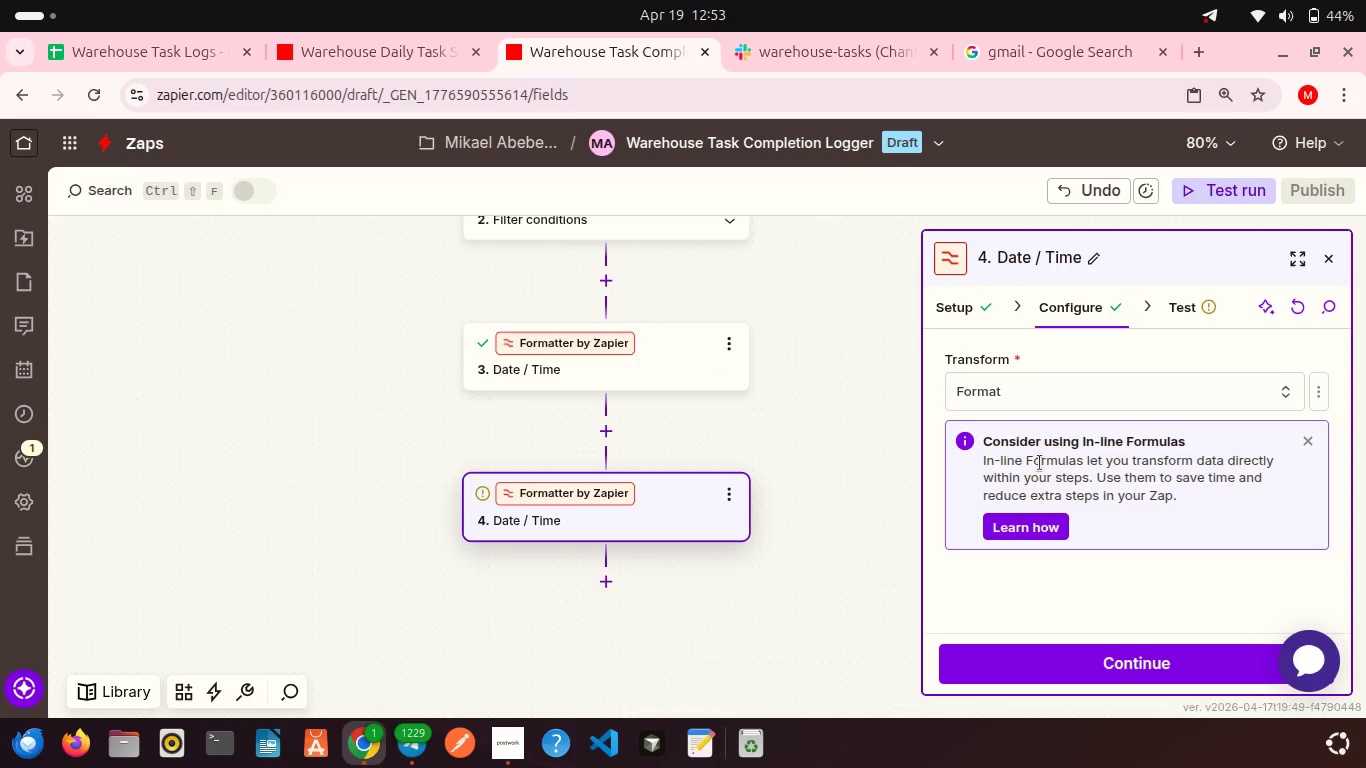 
scroll: coordinate [1040, 463], scroll_direction: down, amount: 5.0
 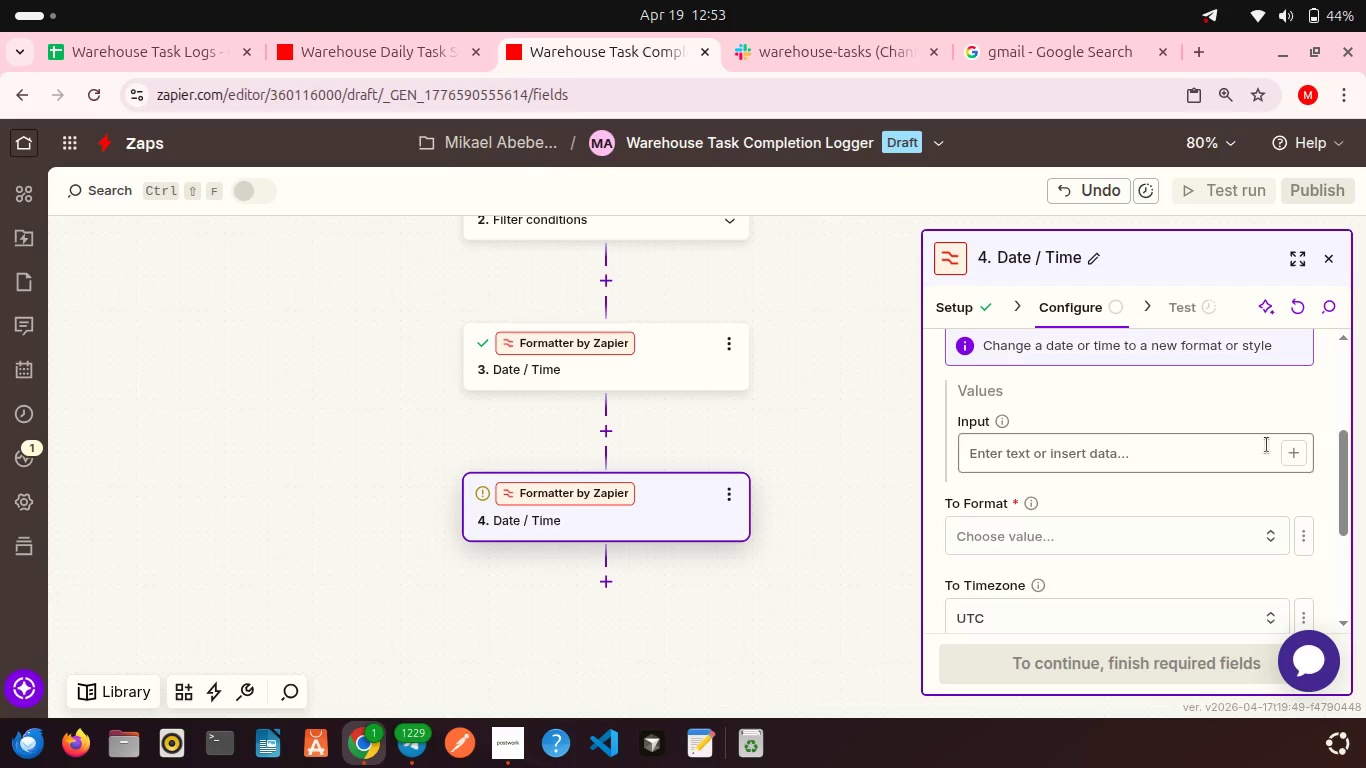 
left_click([1283, 453])
 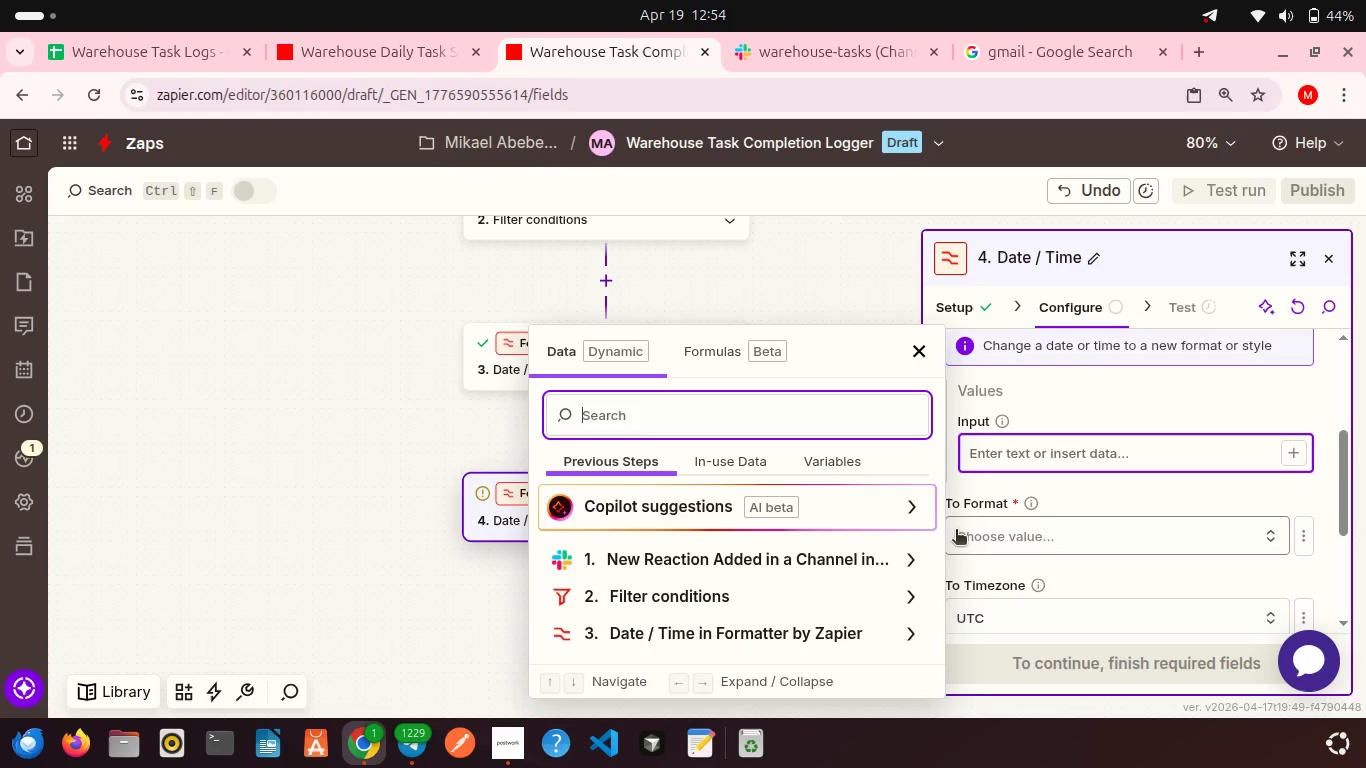 
wait(8.0)
 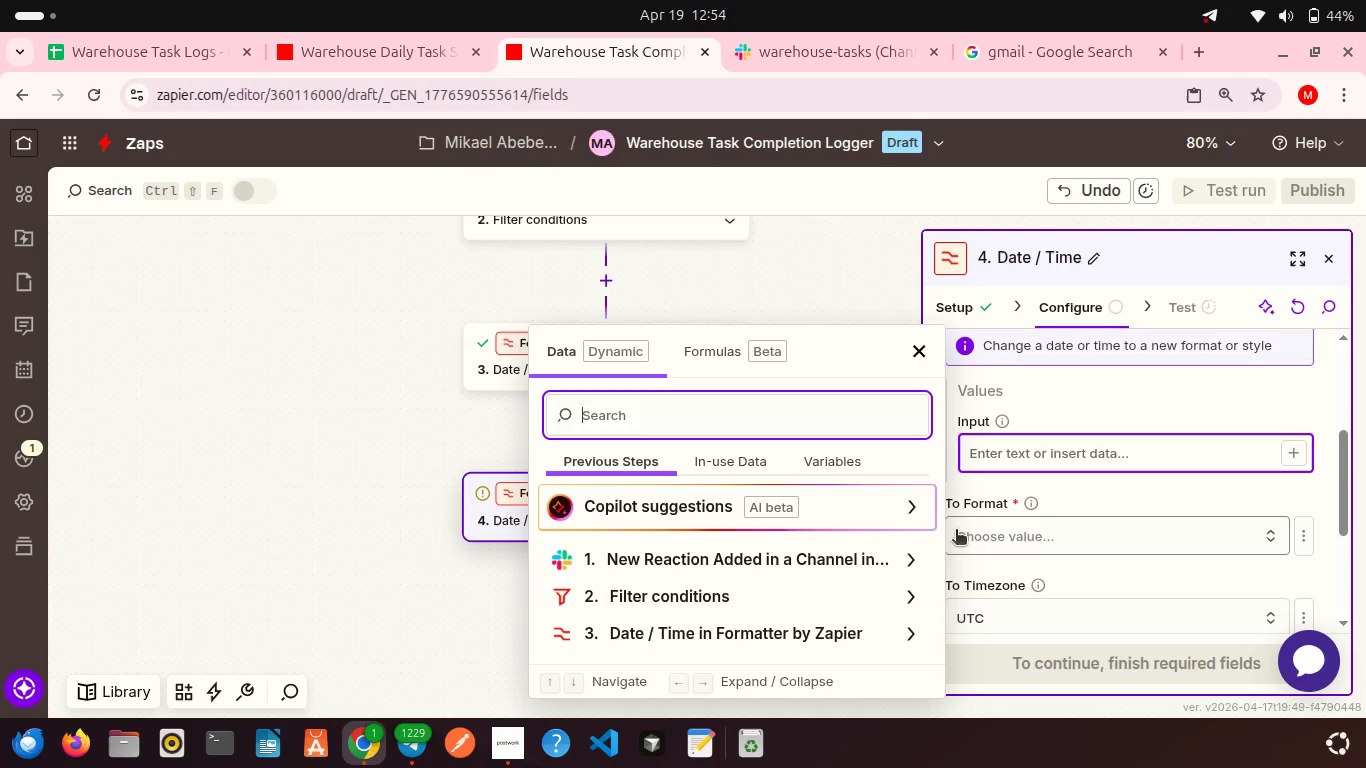 
left_click([918, 351])
 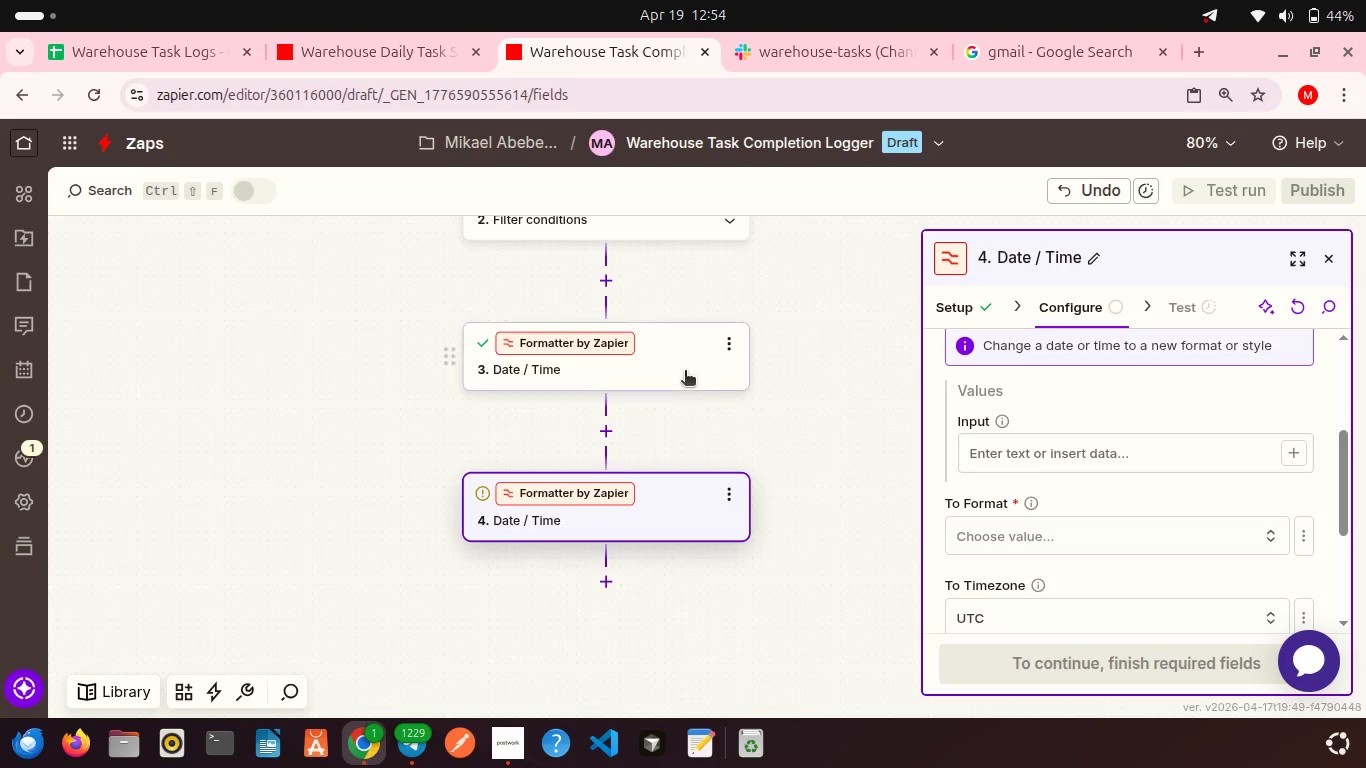 
left_click([685, 372])
 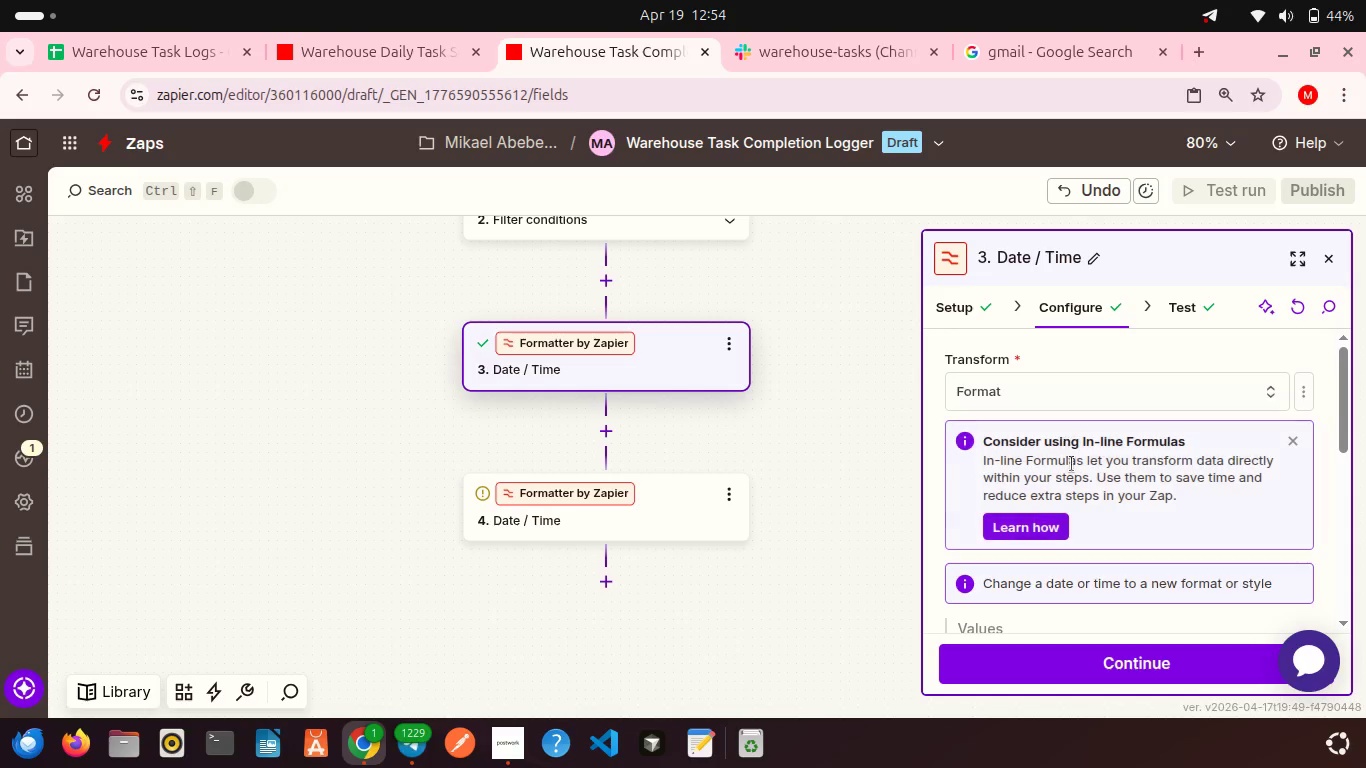 
scroll: coordinate [1087, 501], scroll_direction: down, amount: 4.0
 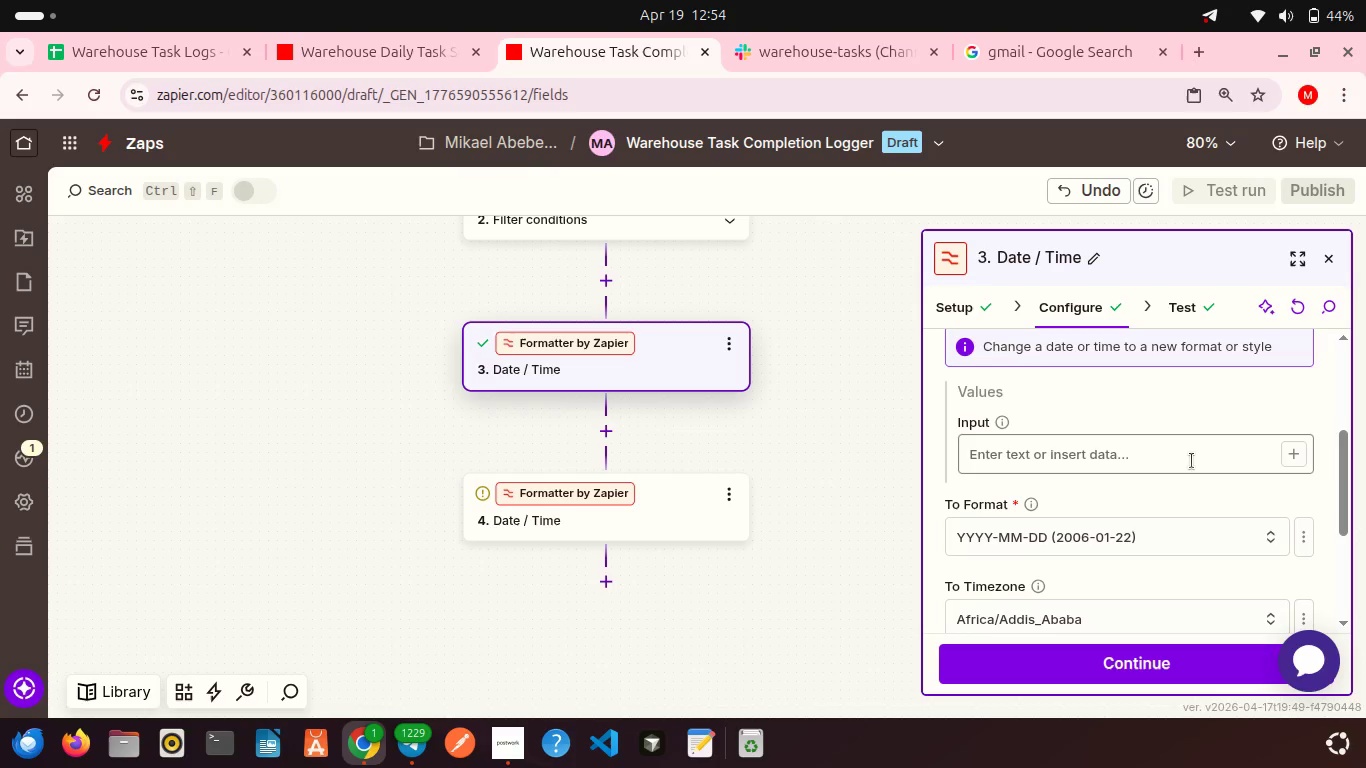 
wait(13.34)
 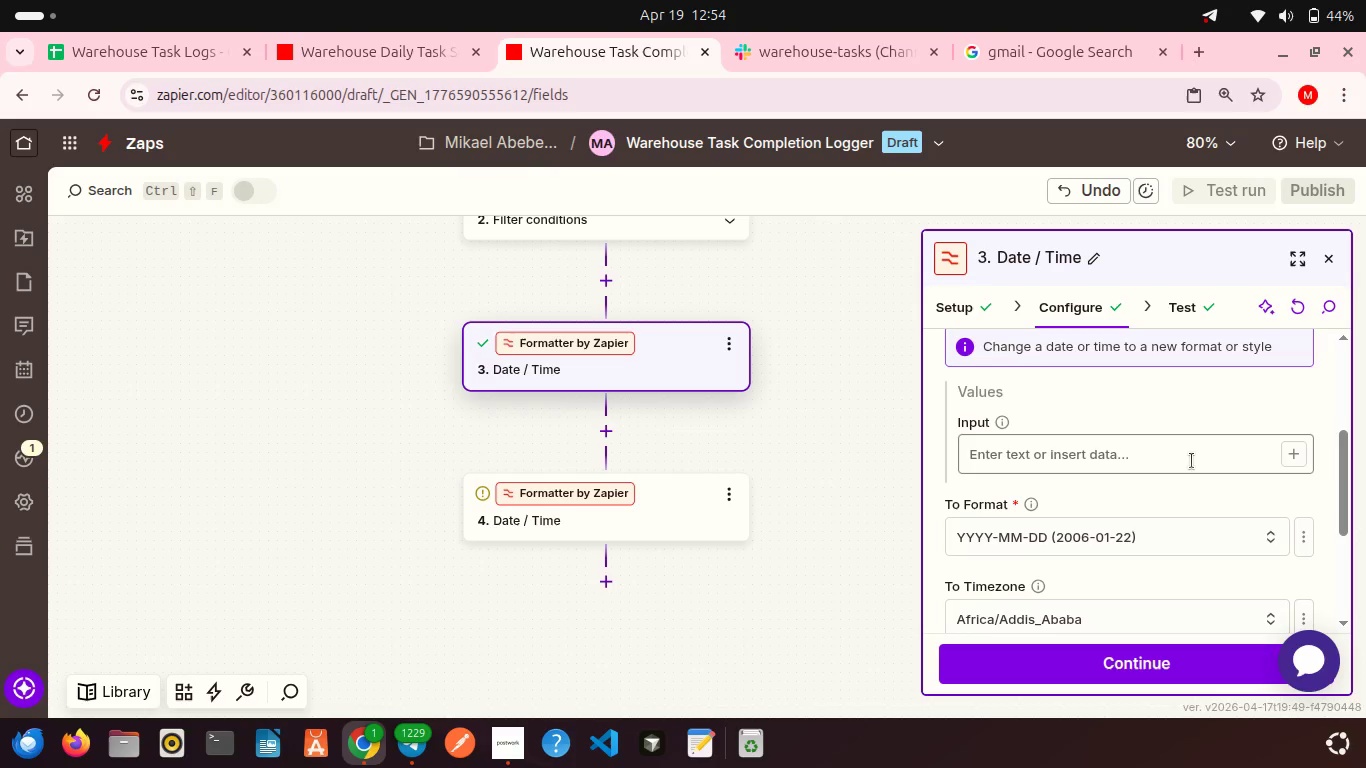 
left_click([1124, 452])
 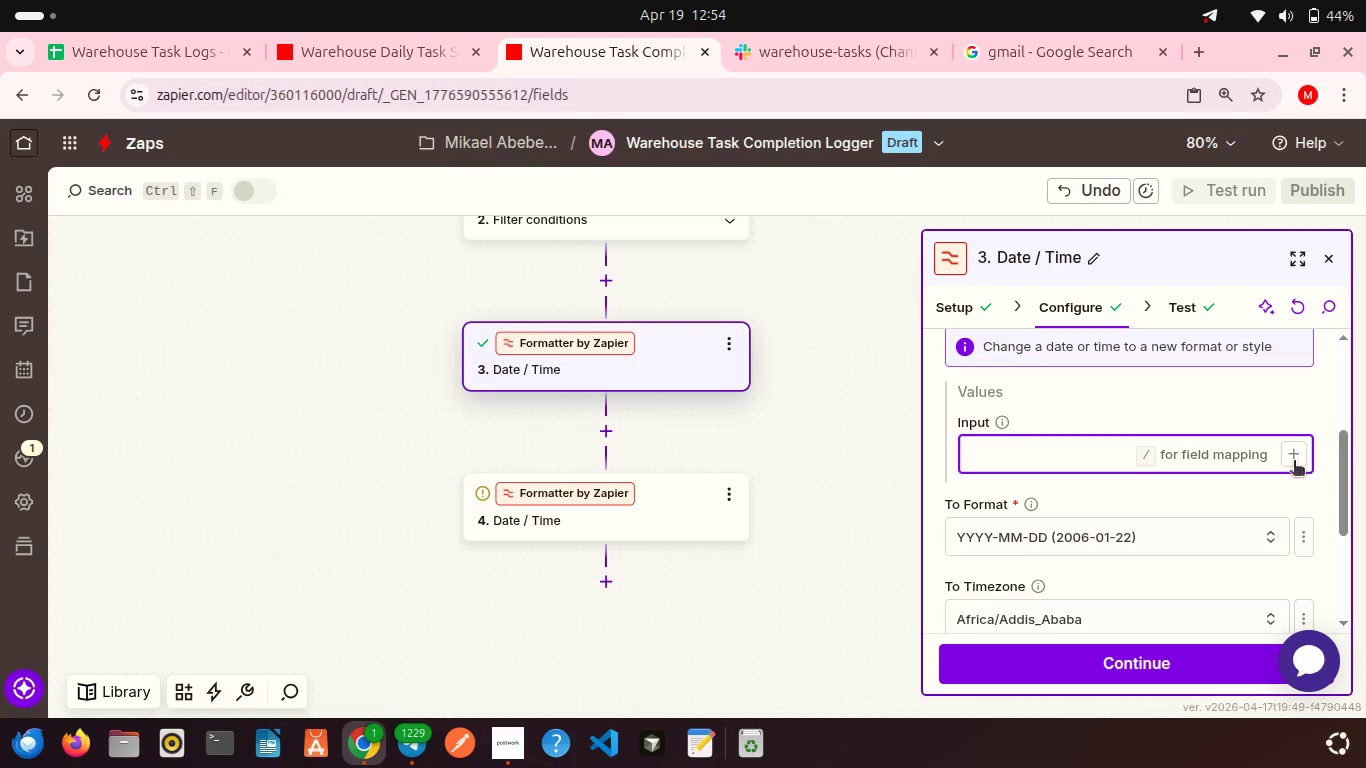 
left_click([1293, 458])
 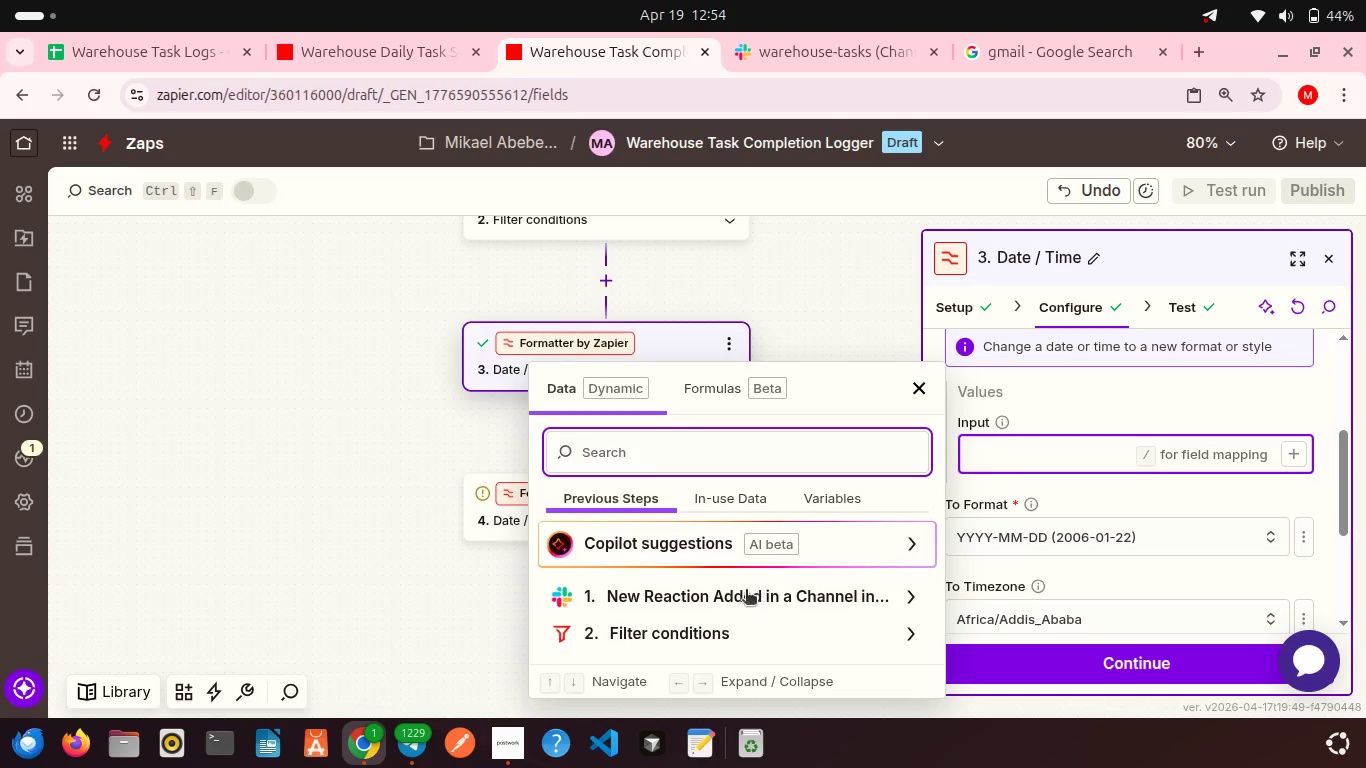 
left_click([743, 592])
 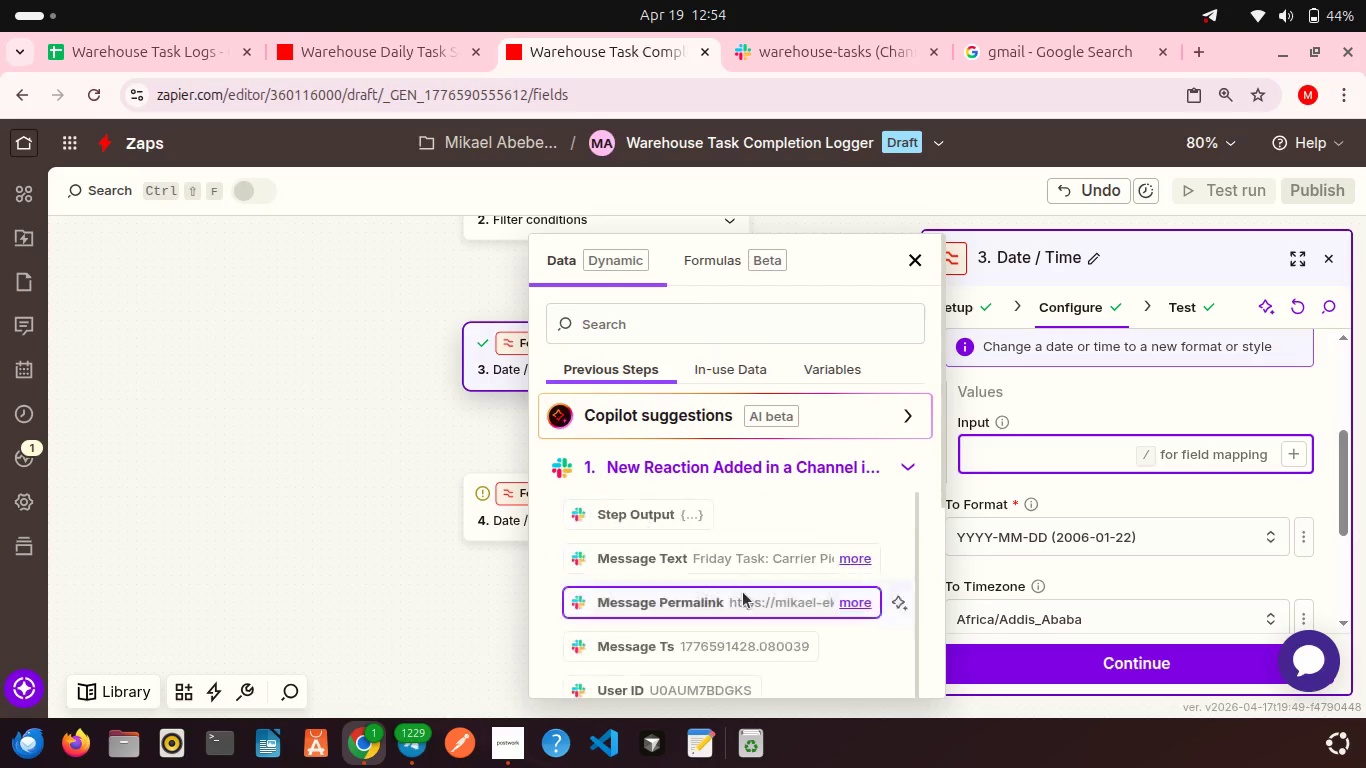 
scroll: coordinate [743, 592], scroll_direction: down, amount: 20.0
 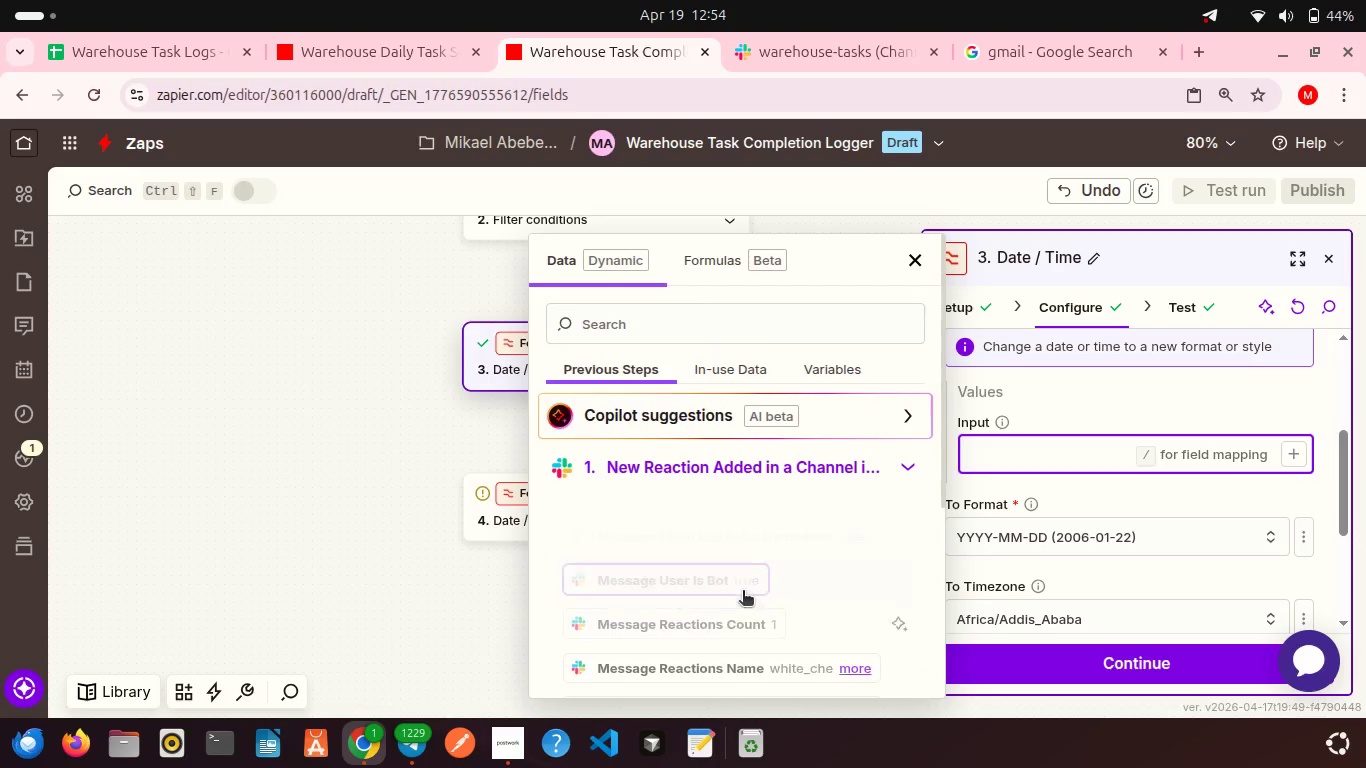 
scroll: coordinate [743, 592], scroll_direction: up, amount: 1.0
 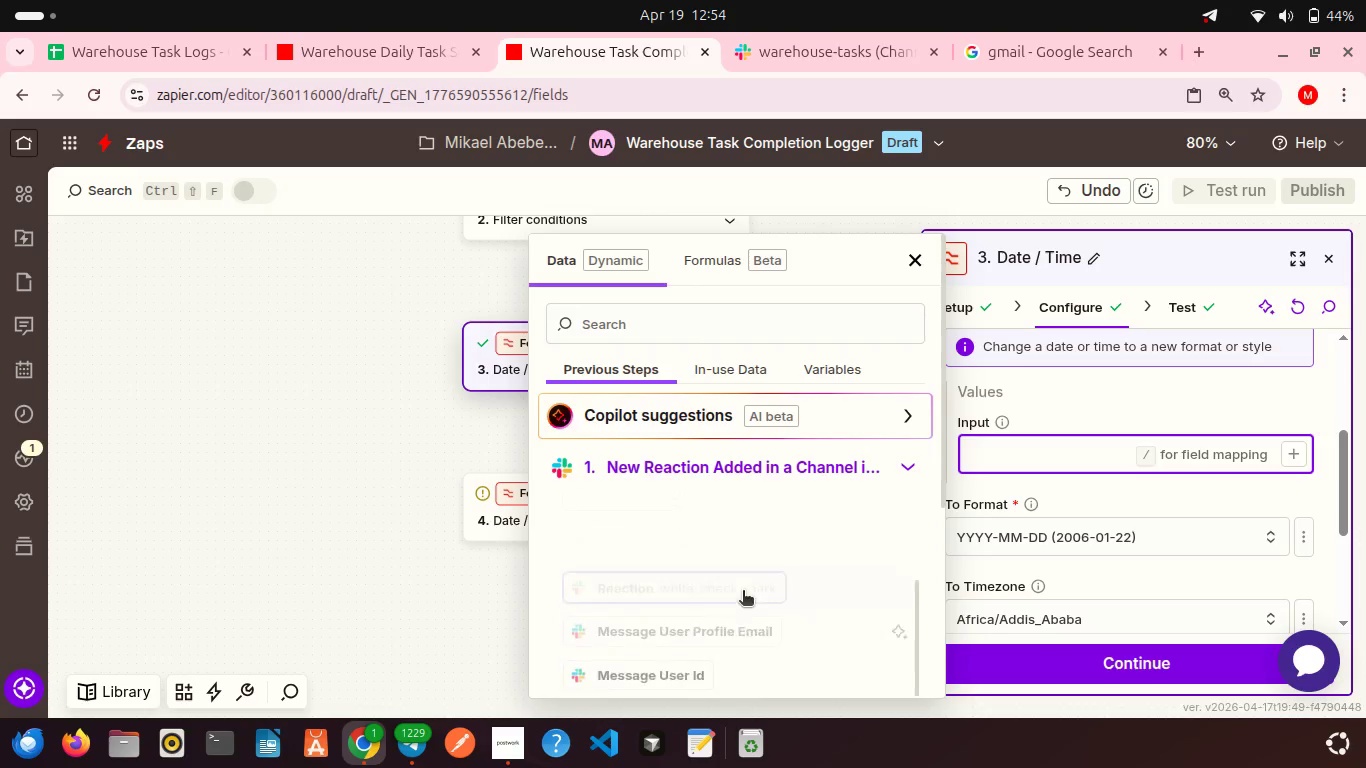 
left_click([714, 560])
 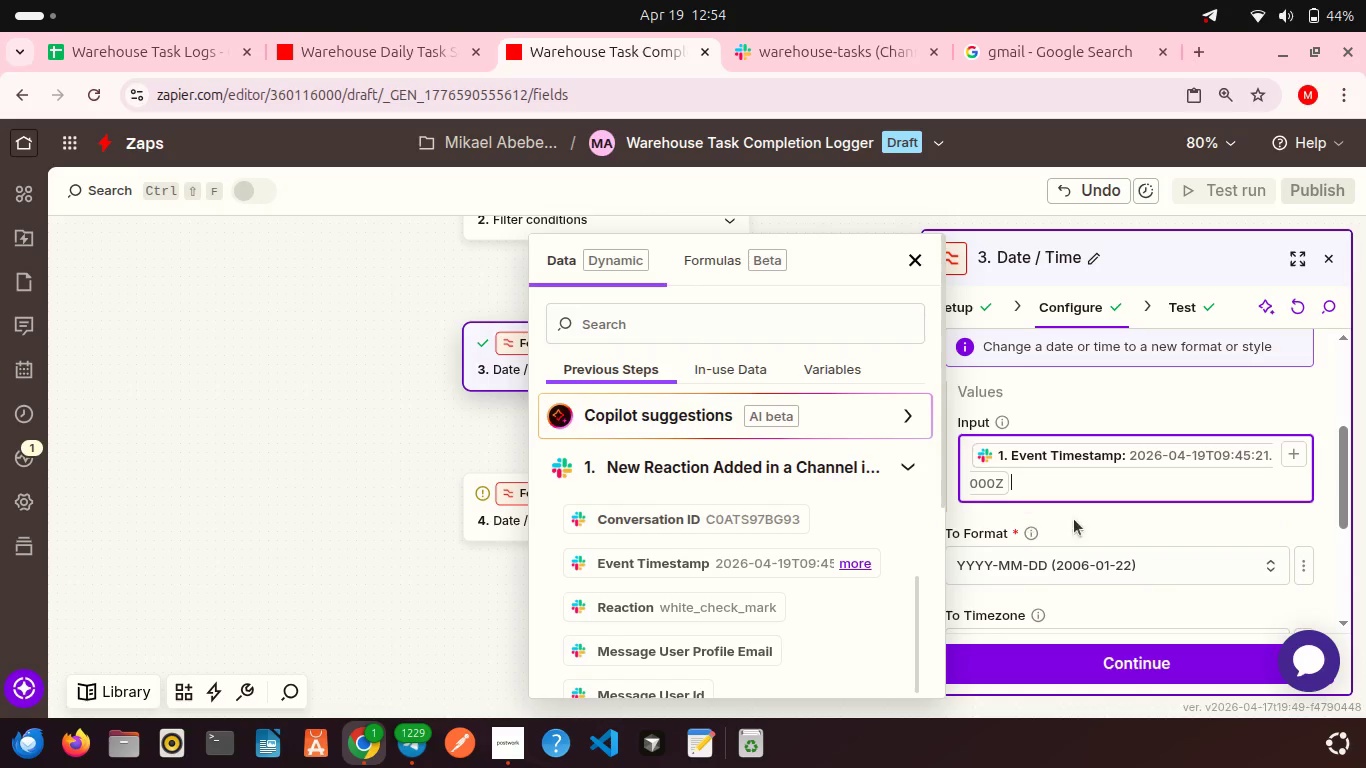 
left_click([1100, 525])
 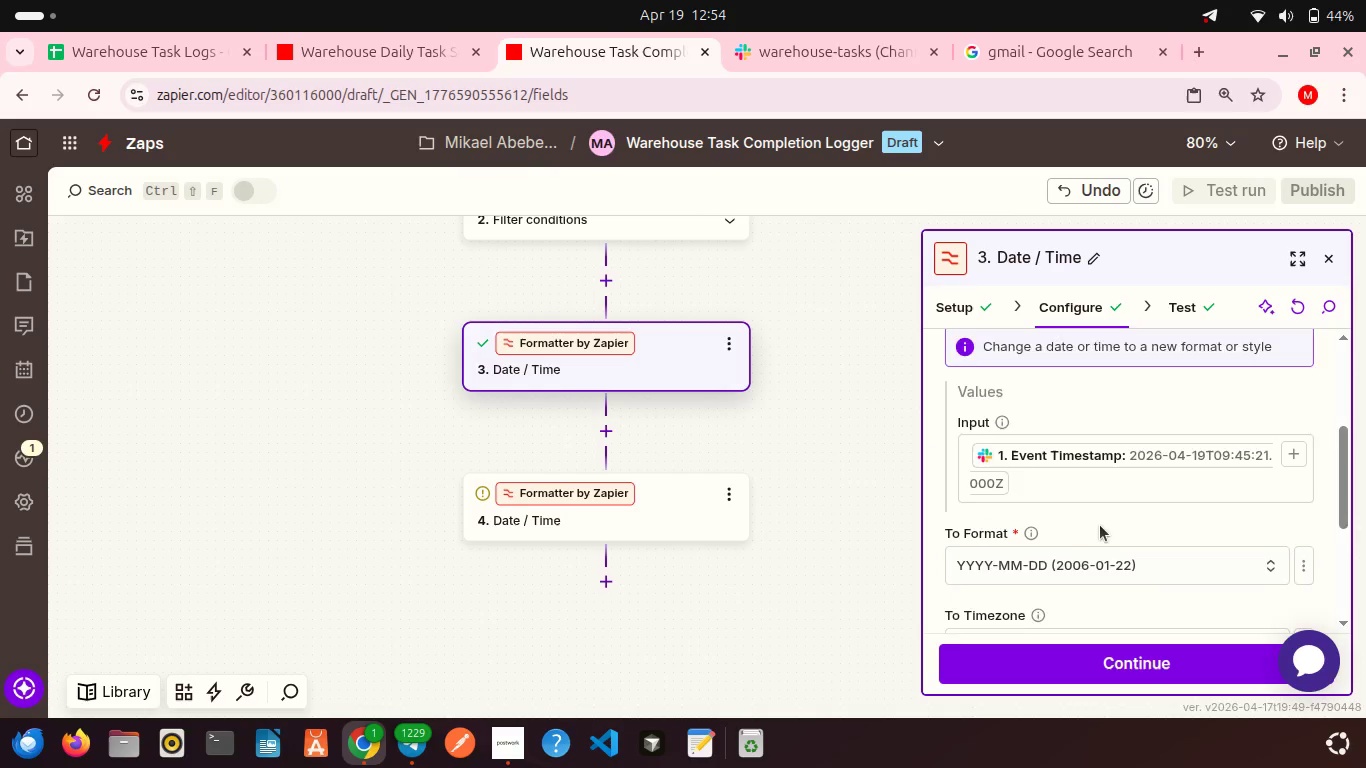 
scroll: coordinate [1100, 525], scroll_direction: down, amount: 6.0
 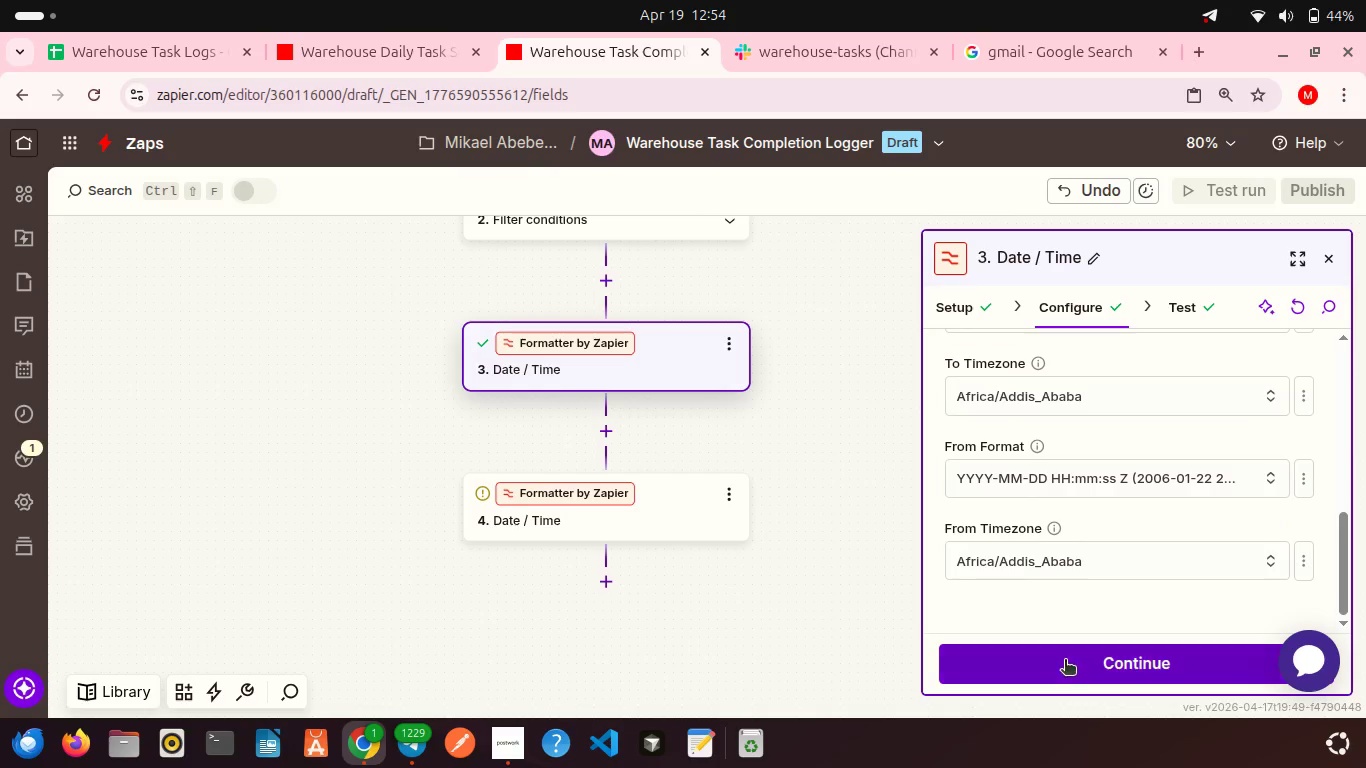 
left_click([1065, 661])
 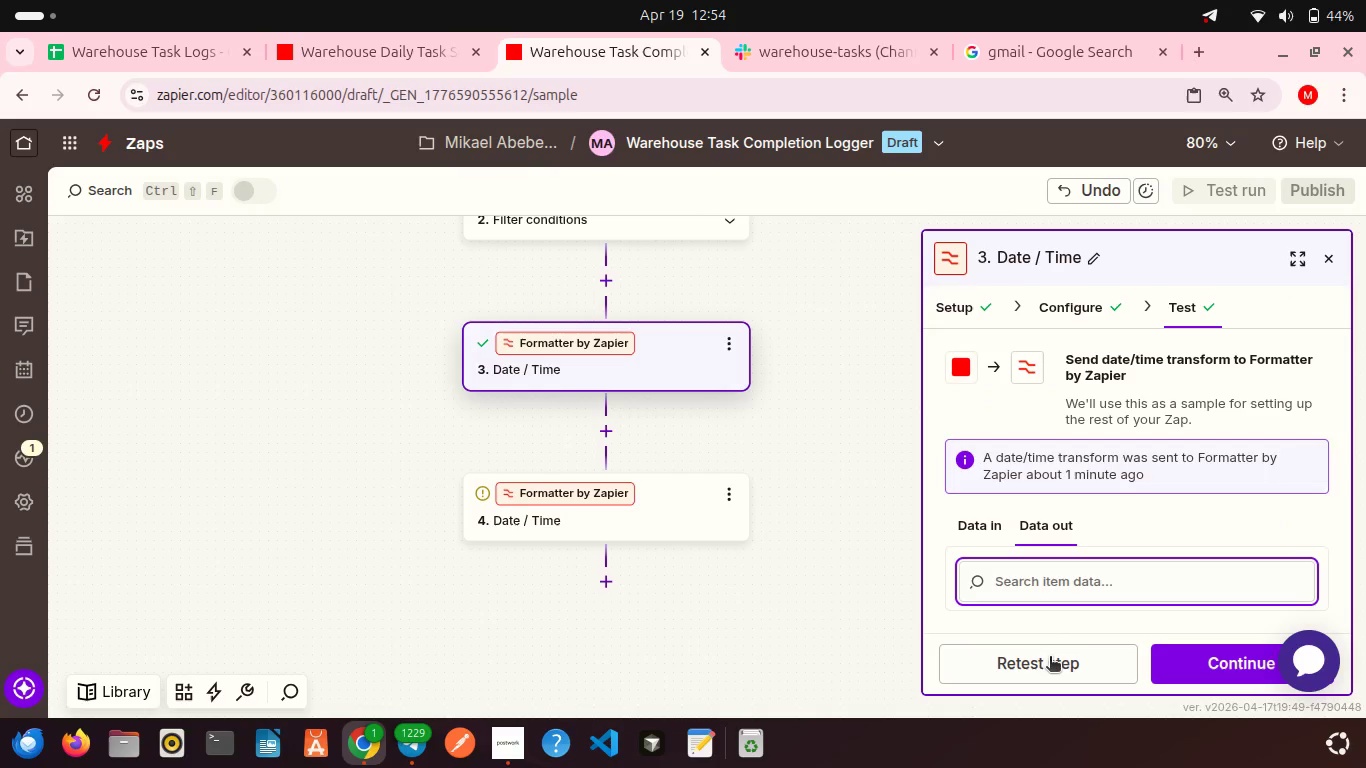 
left_click([1054, 660])
 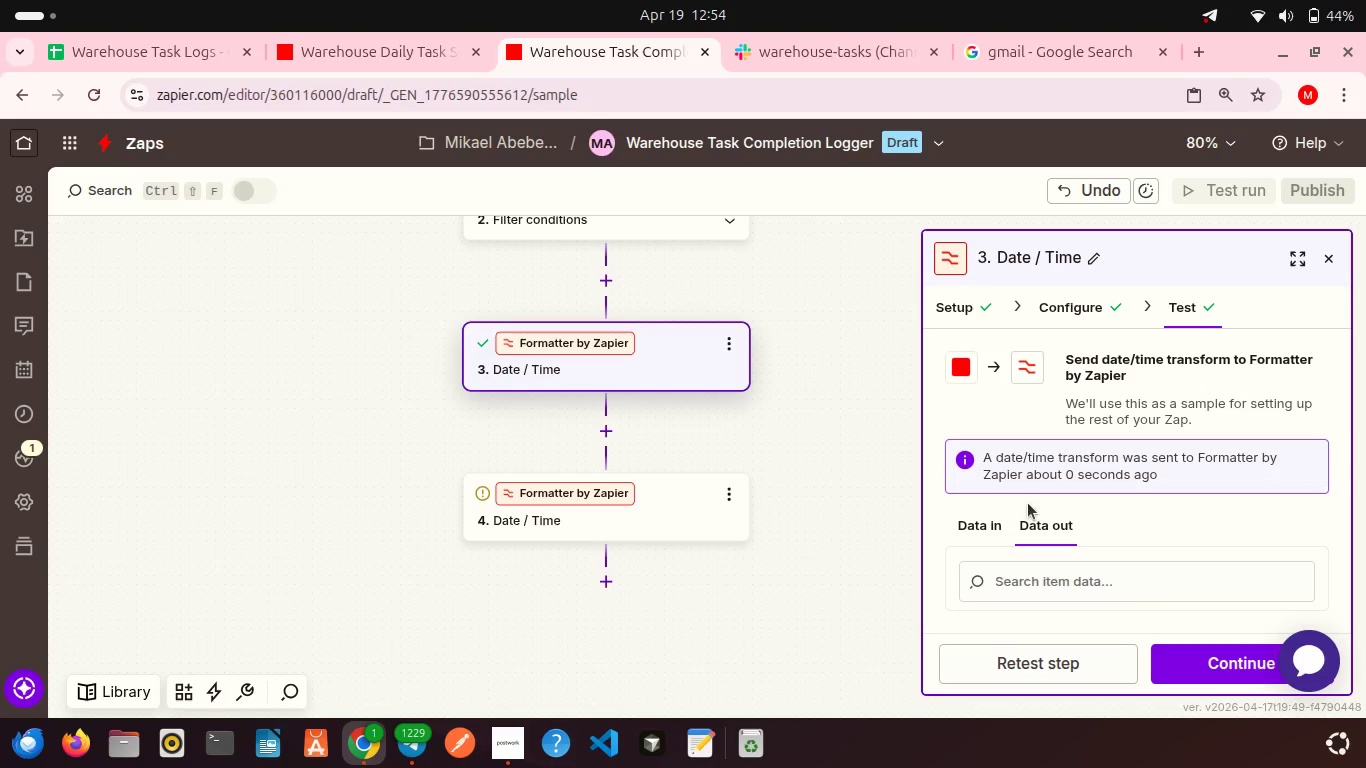 
left_click([1241, 671])
 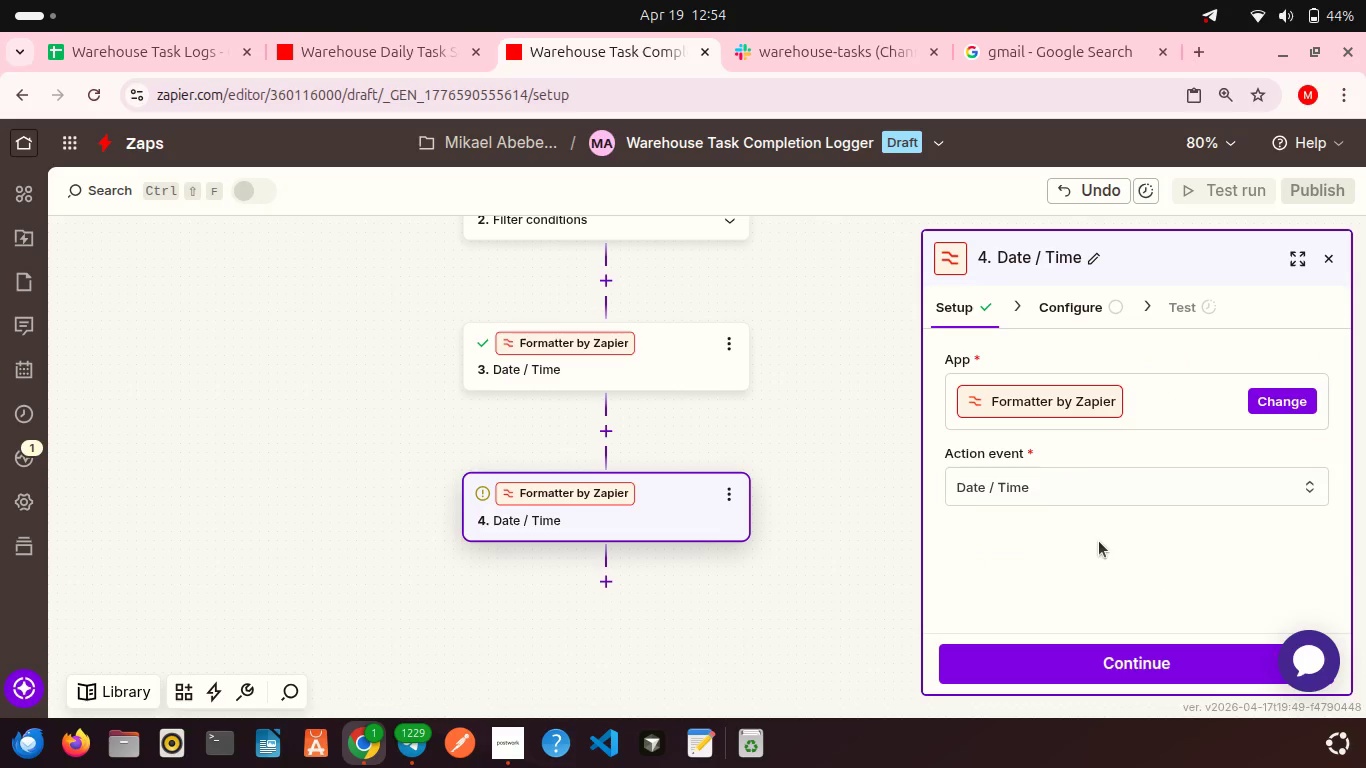 
scroll: coordinate [1099, 541], scroll_direction: down, amount: 1.0
 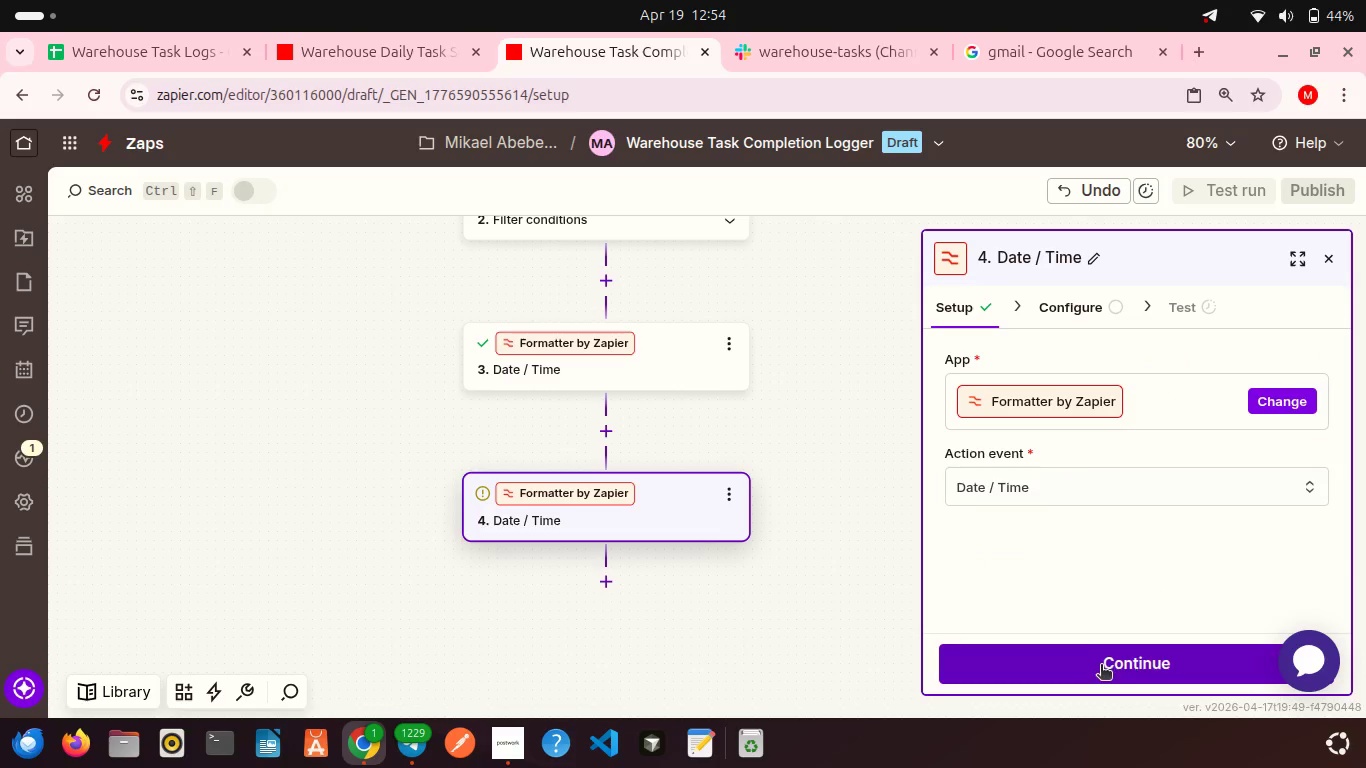 
left_click([1101, 666])
 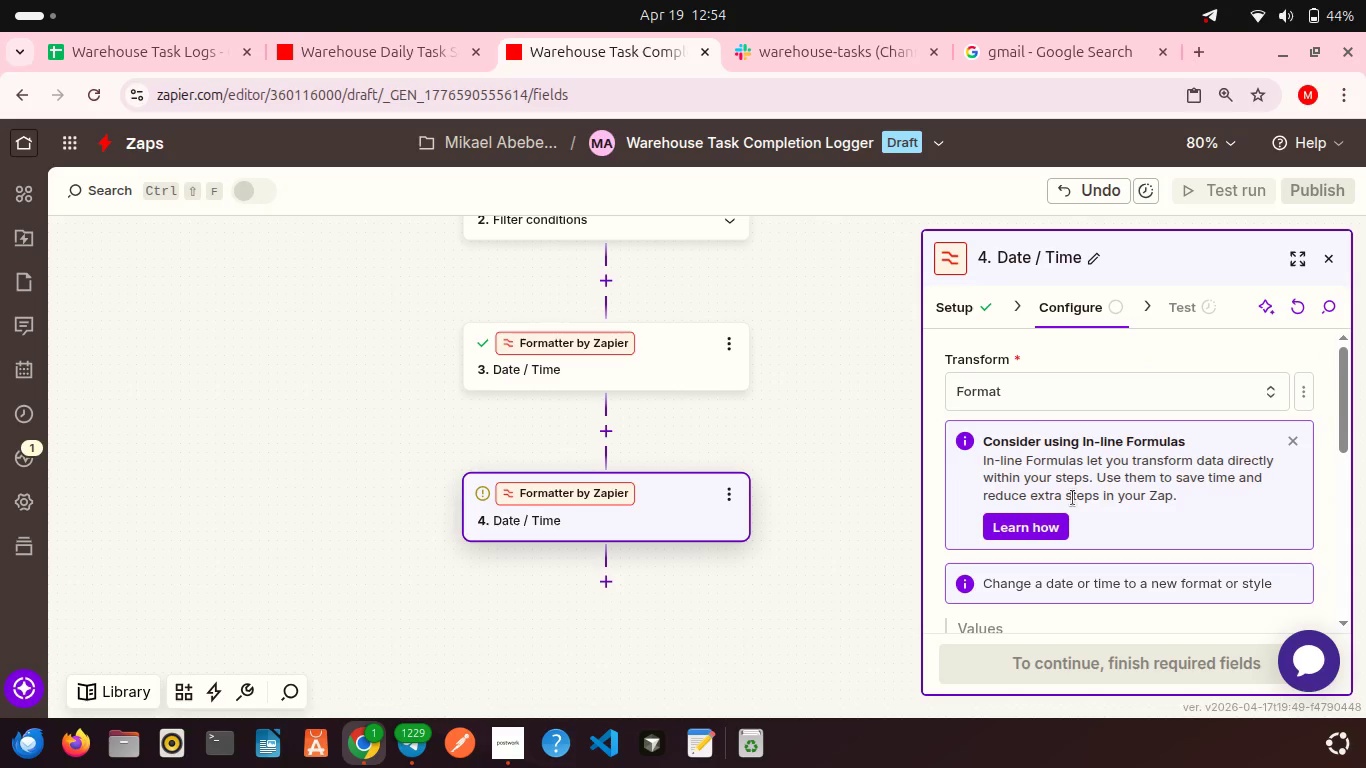 
scroll: coordinate [1073, 498], scroll_direction: down, amount: 2.0
 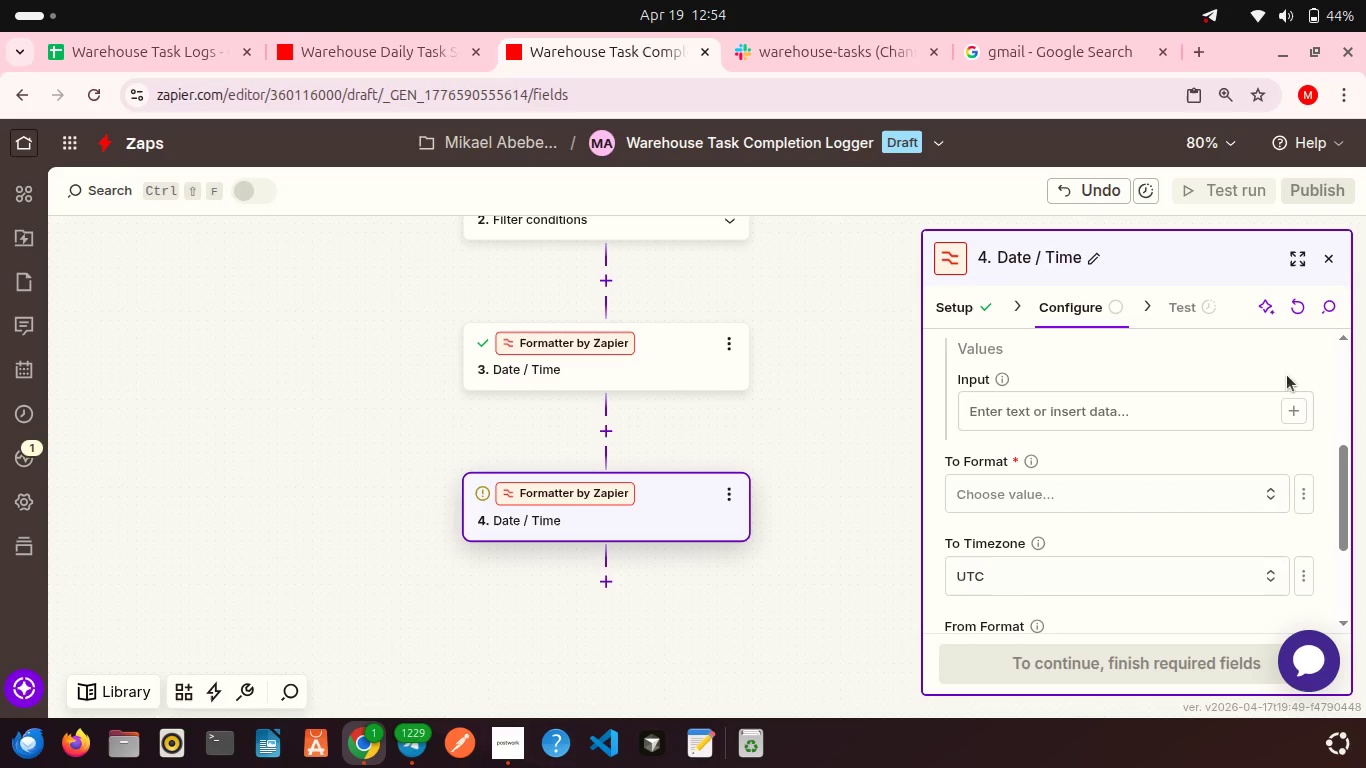 
left_click([1284, 412])
 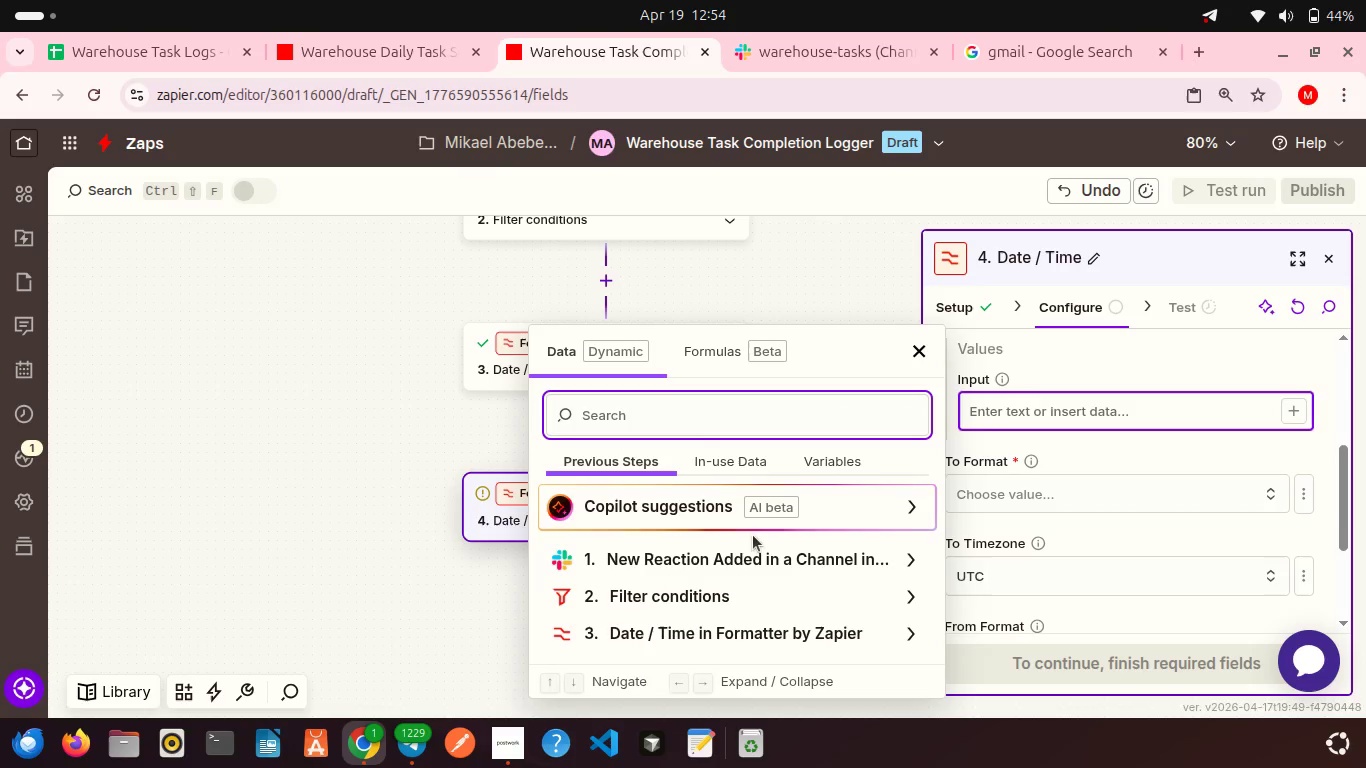 
left_click([728, 556])
 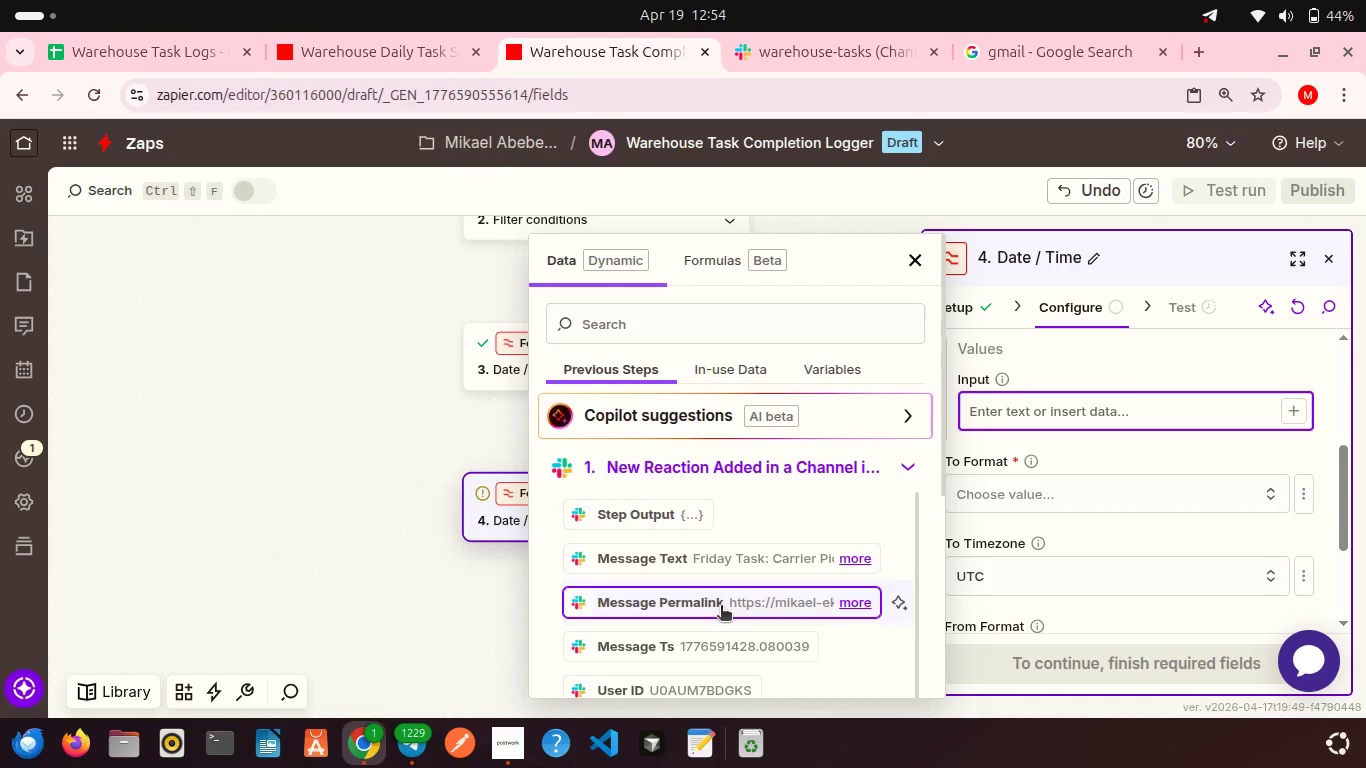 
scroll: coordinate [721, 607], scroll_direction: down, amount: 4.0
 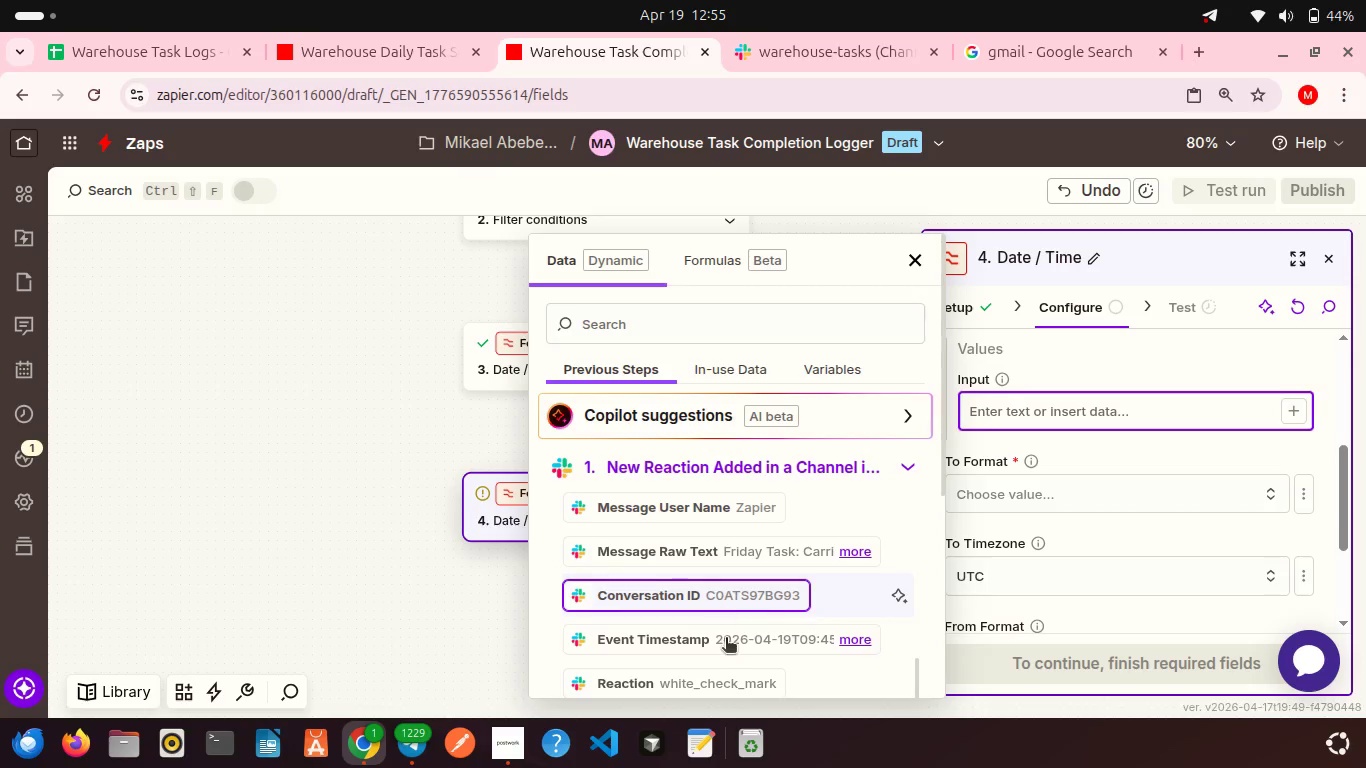 
left_click([728, 643])
 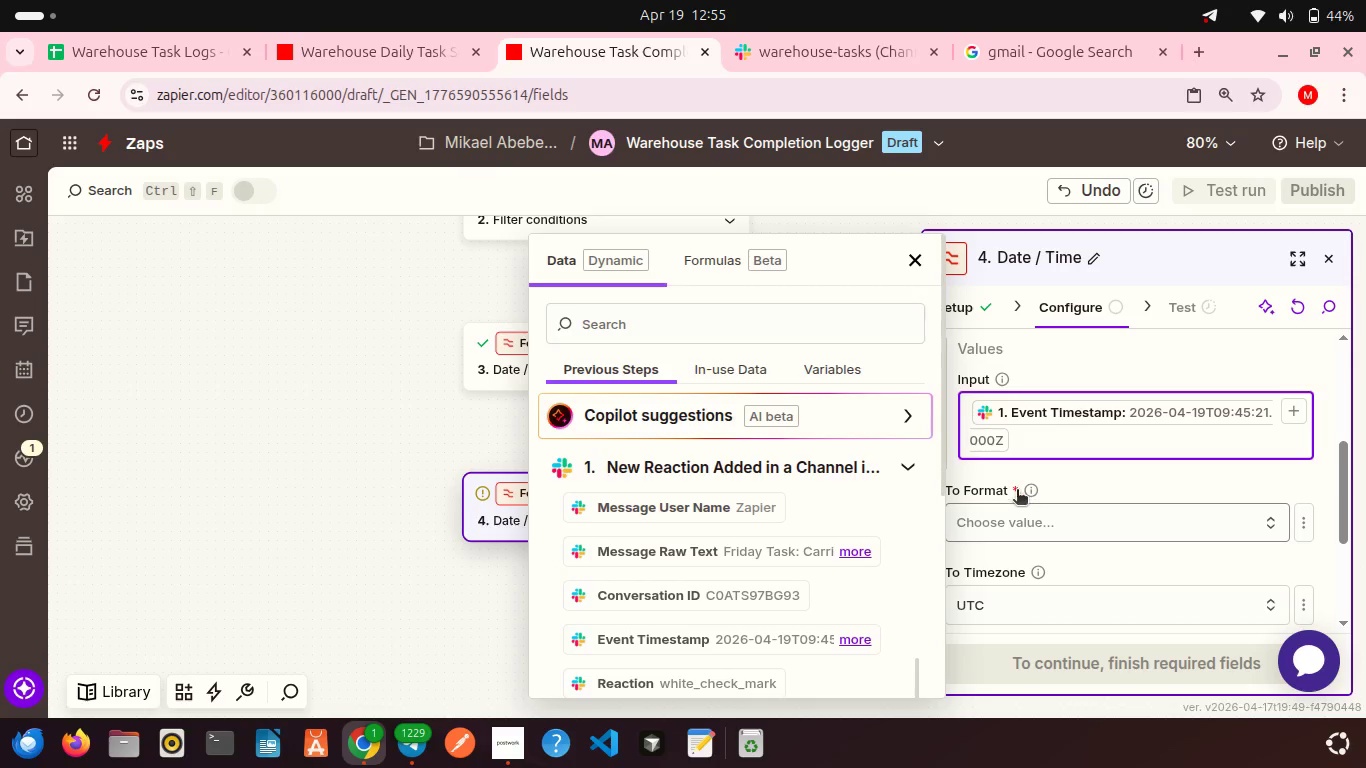 
left_click([992, 489])
 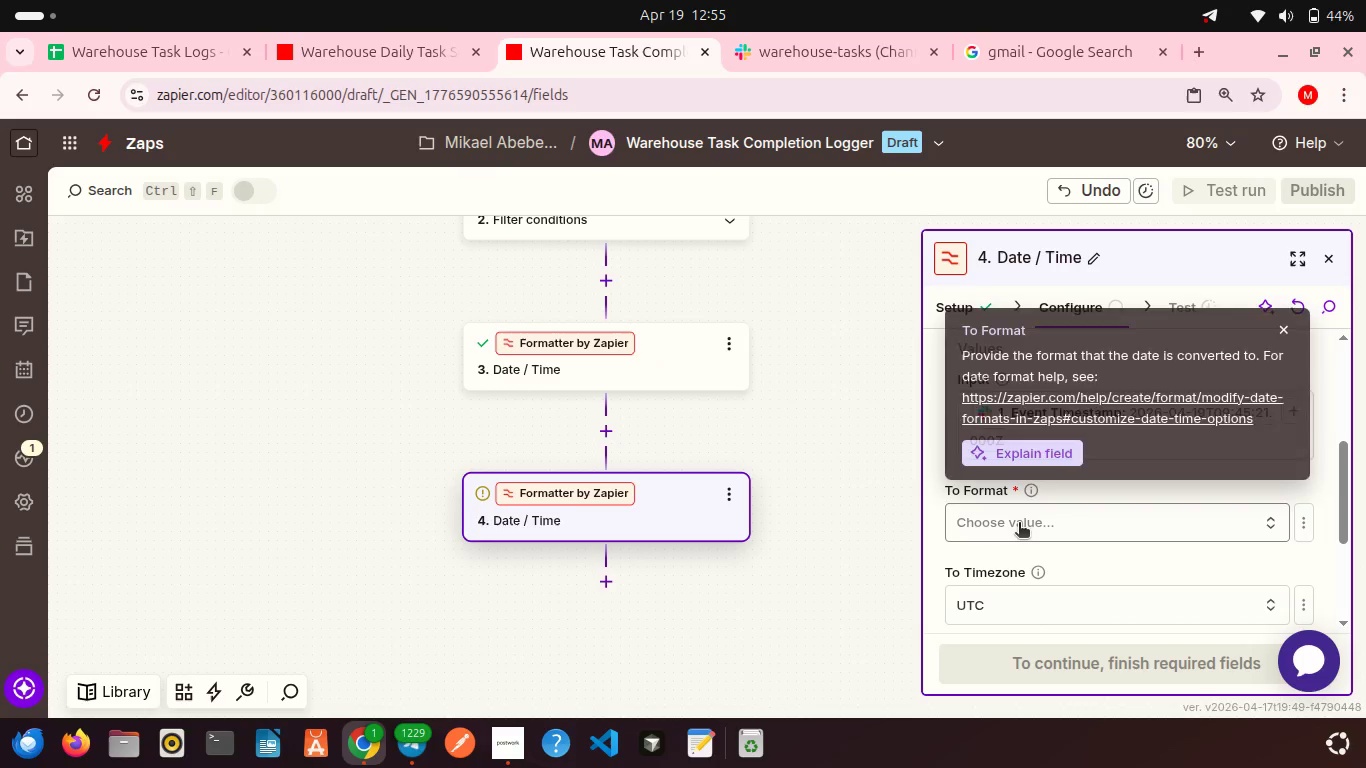 
left_click([1019, 524])
 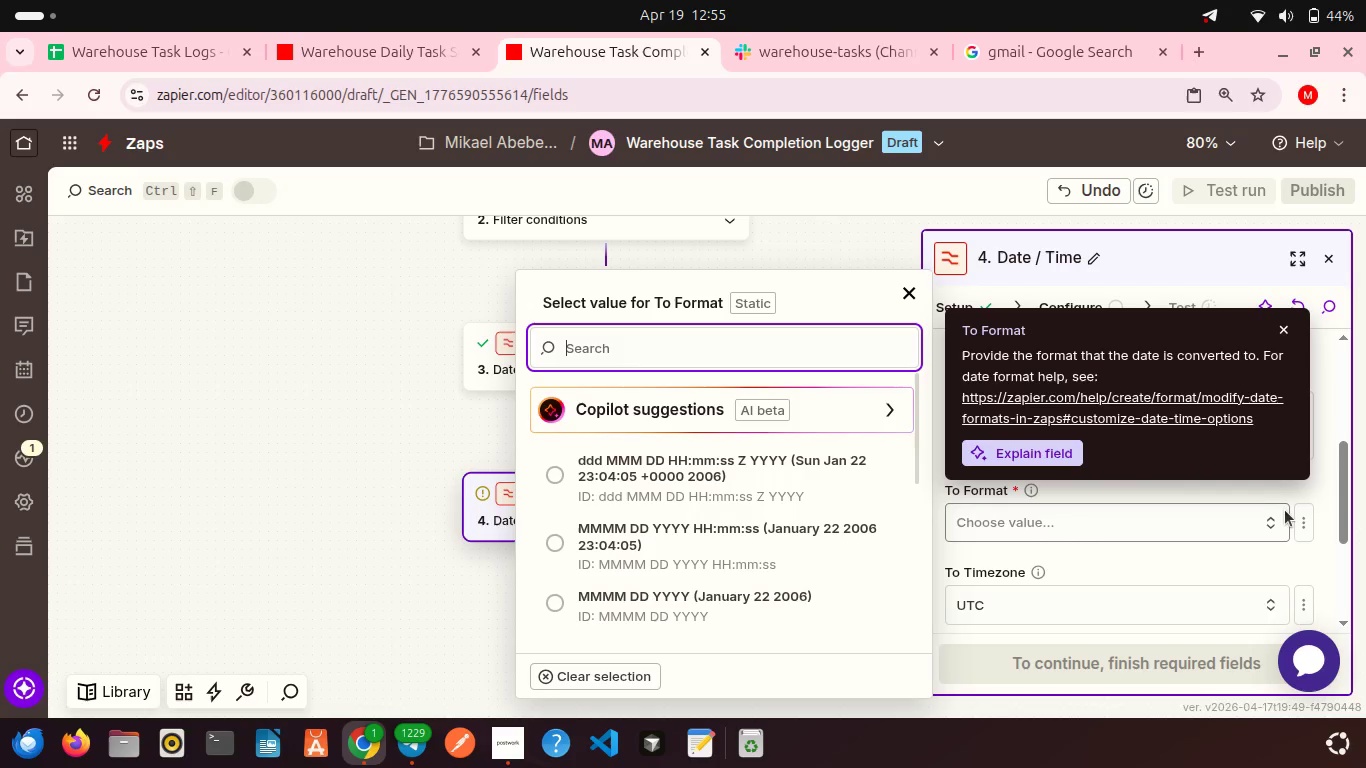 
left_click([1292, 523])
 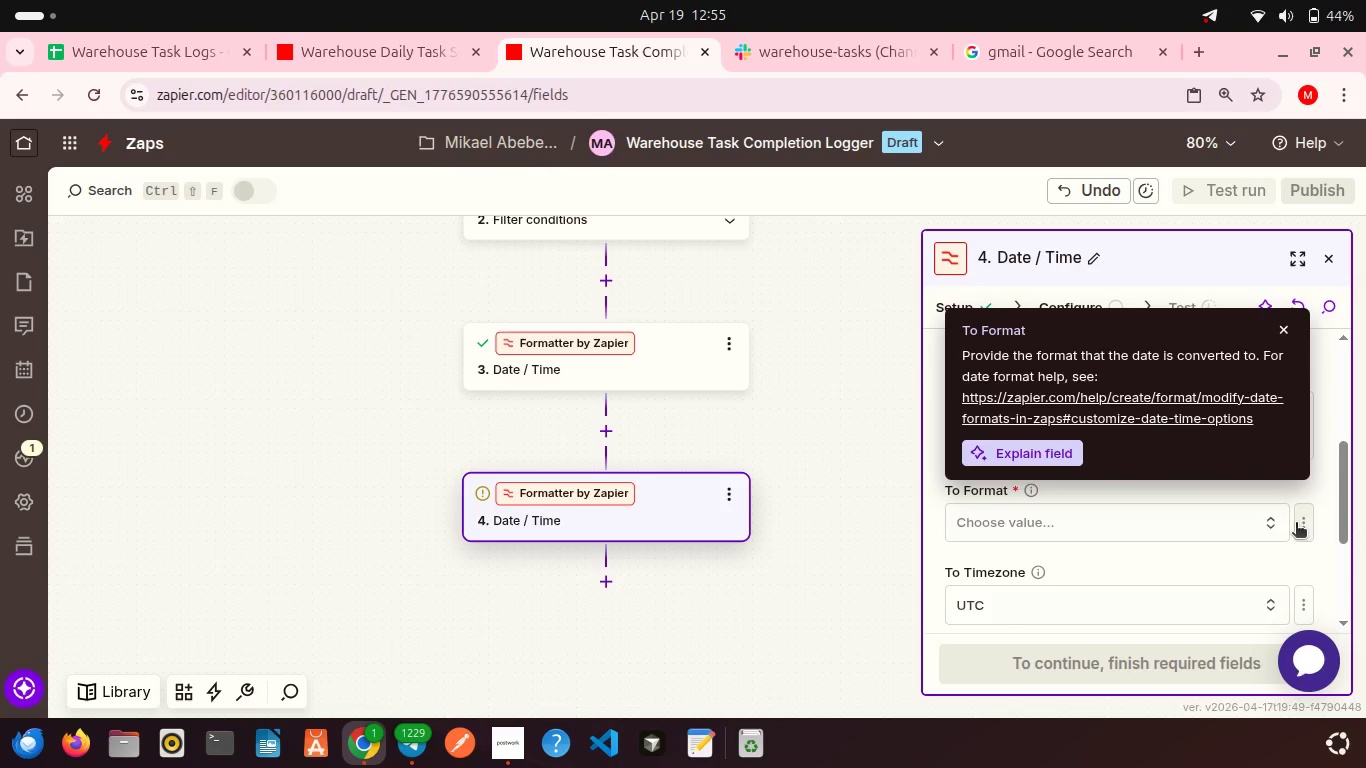 
left_click([1296, 524])
 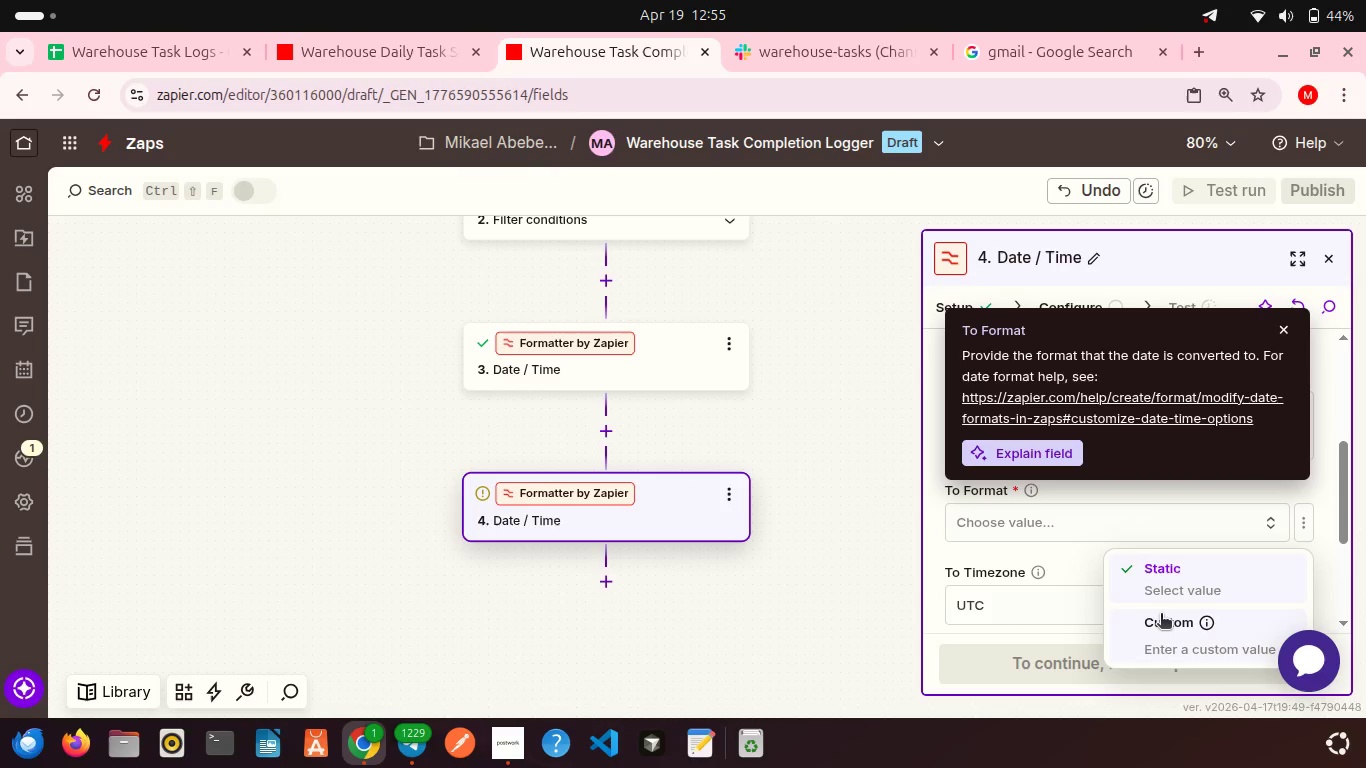 
left_click([1161, 615])
 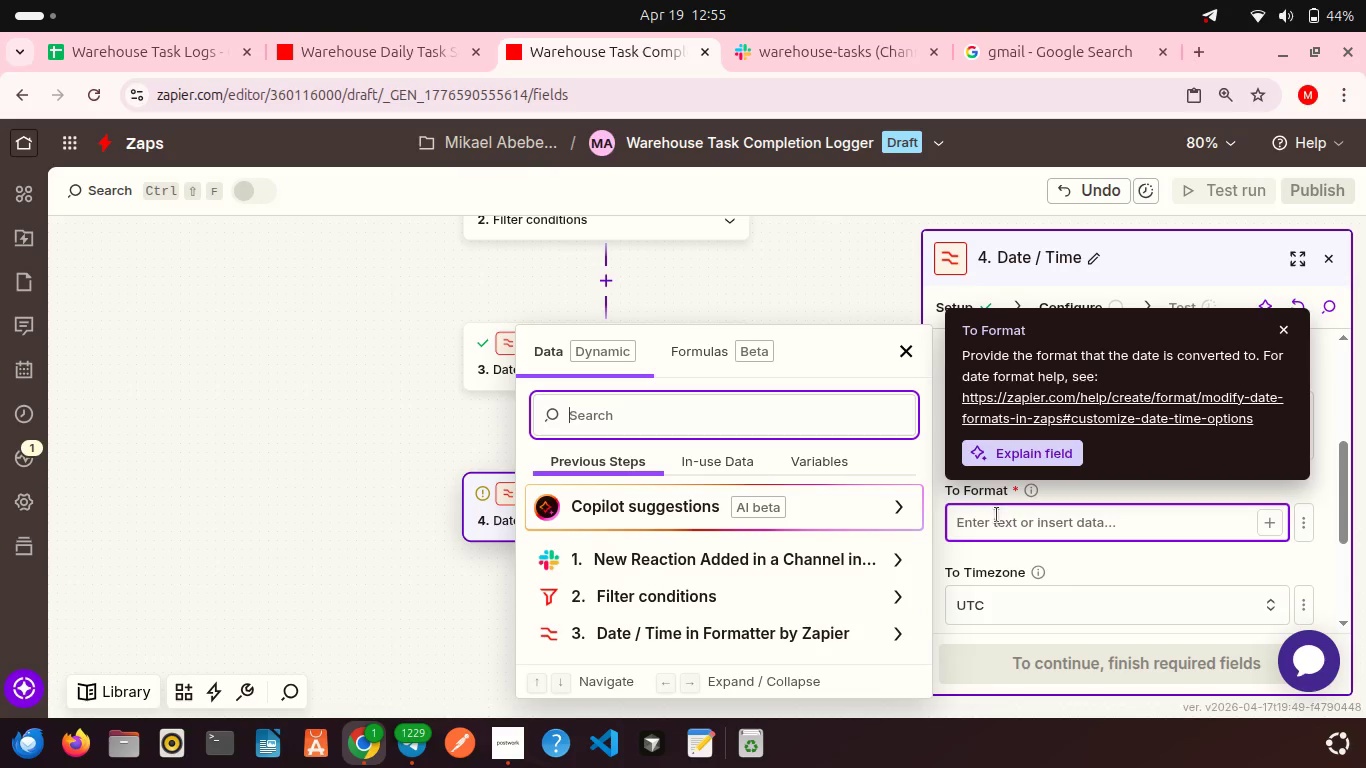 
left_click([997, 515])
 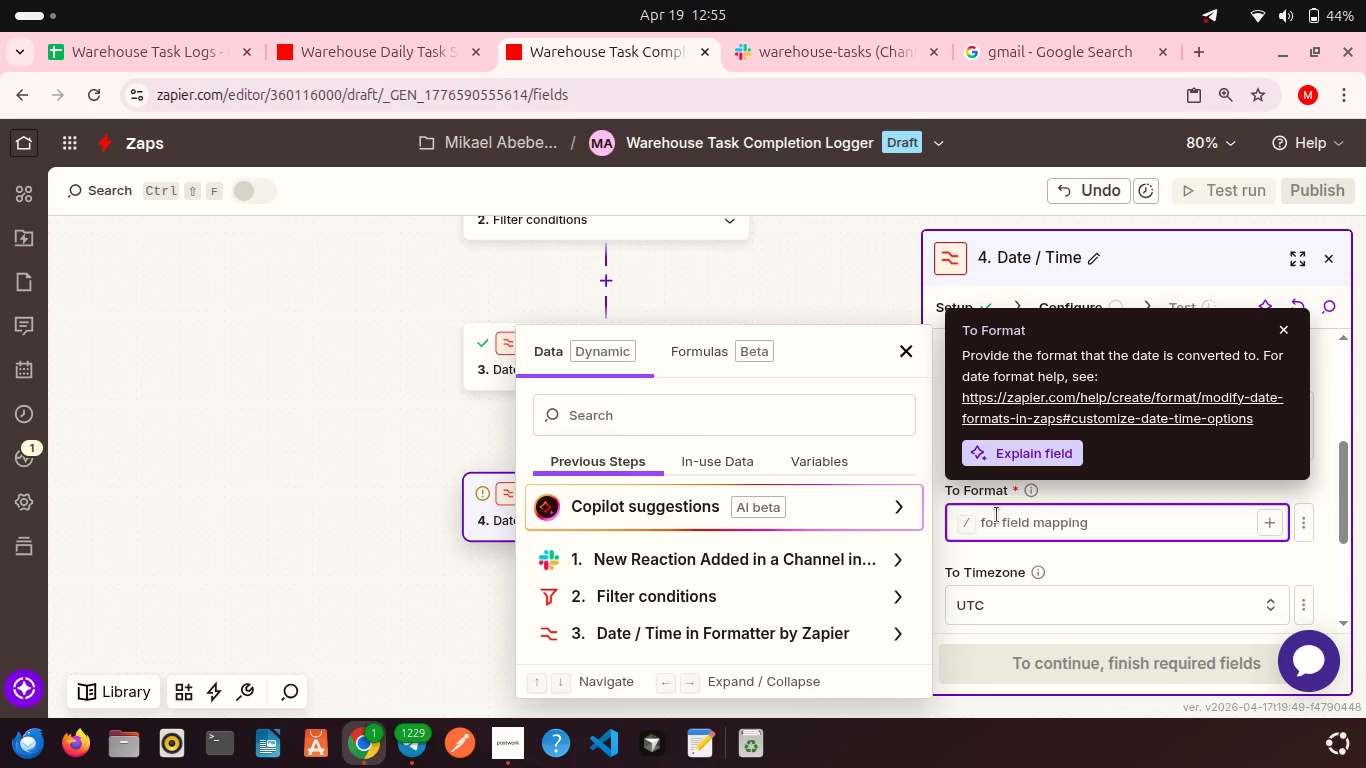 
type(HH:mm)
 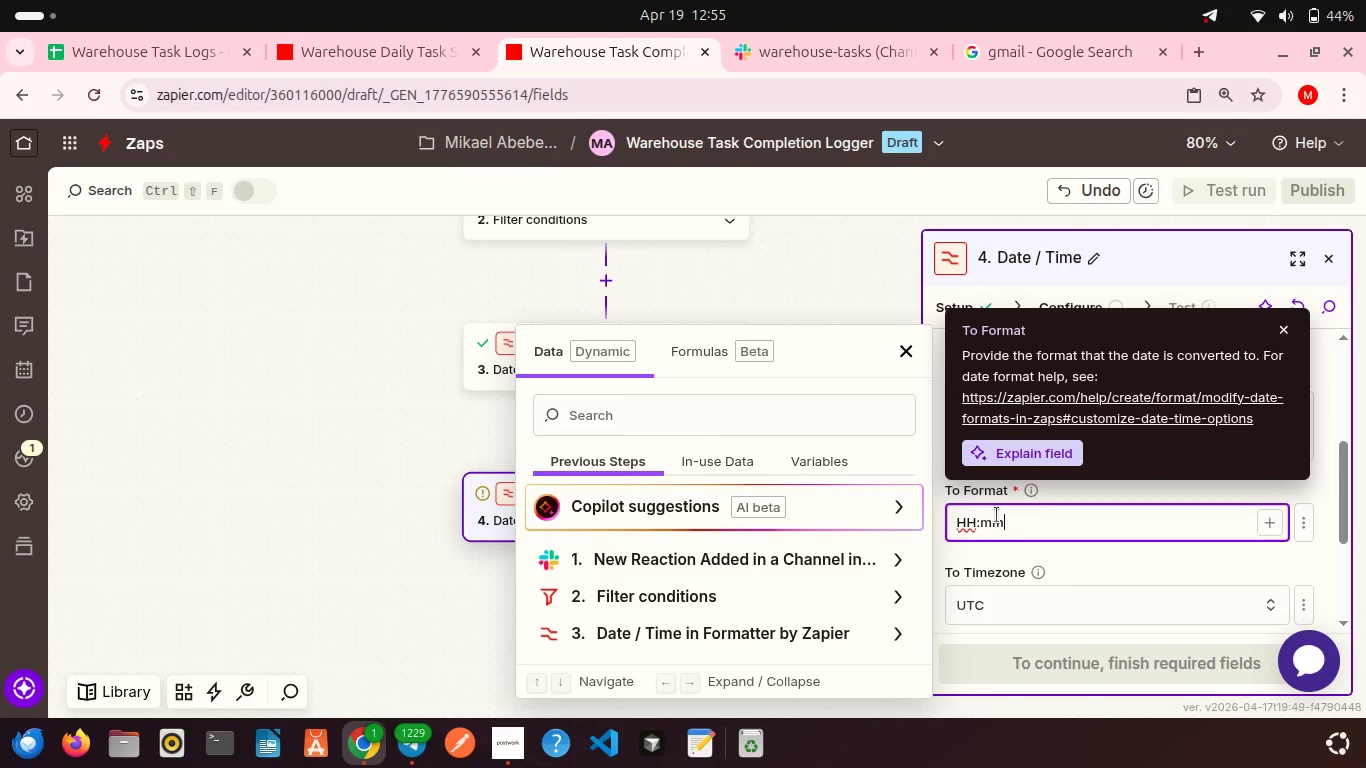 
left_click([1078, 558])
 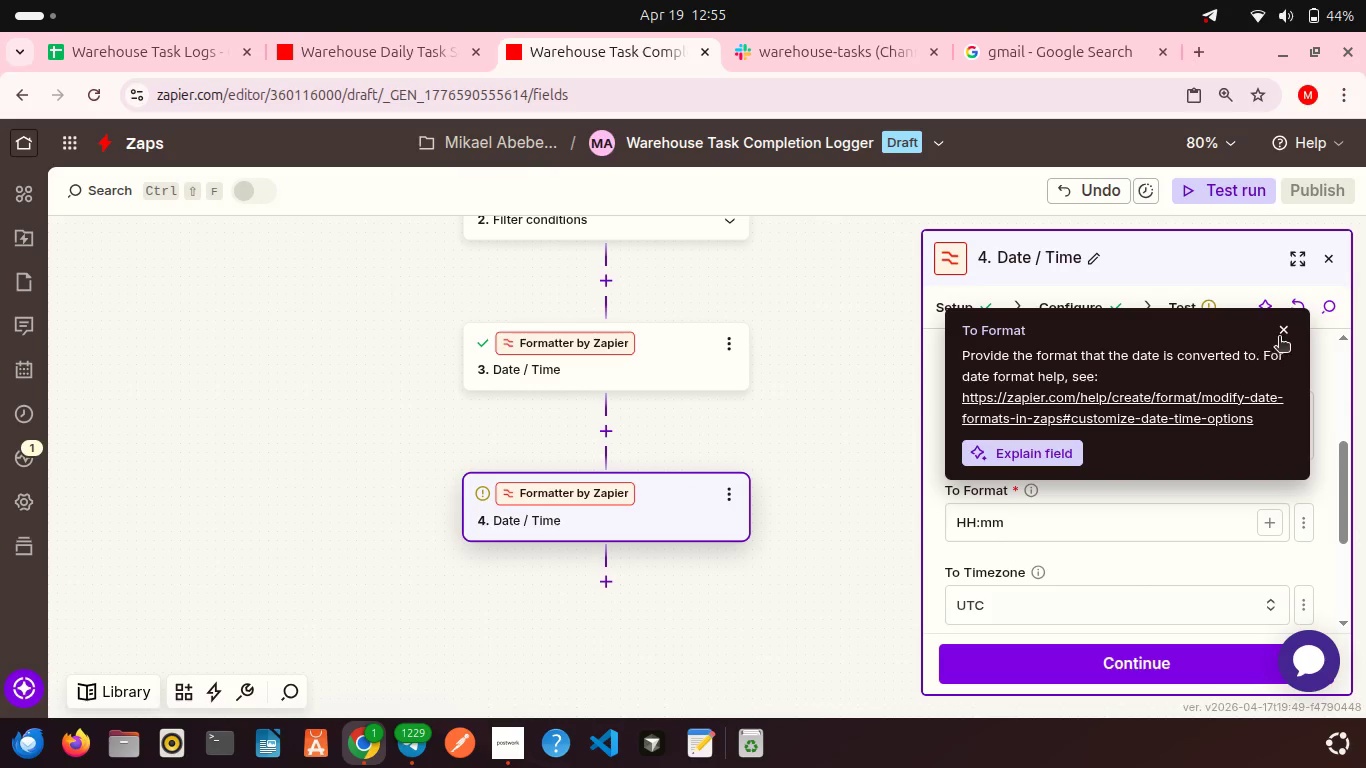 
left_click([1285, 335])
 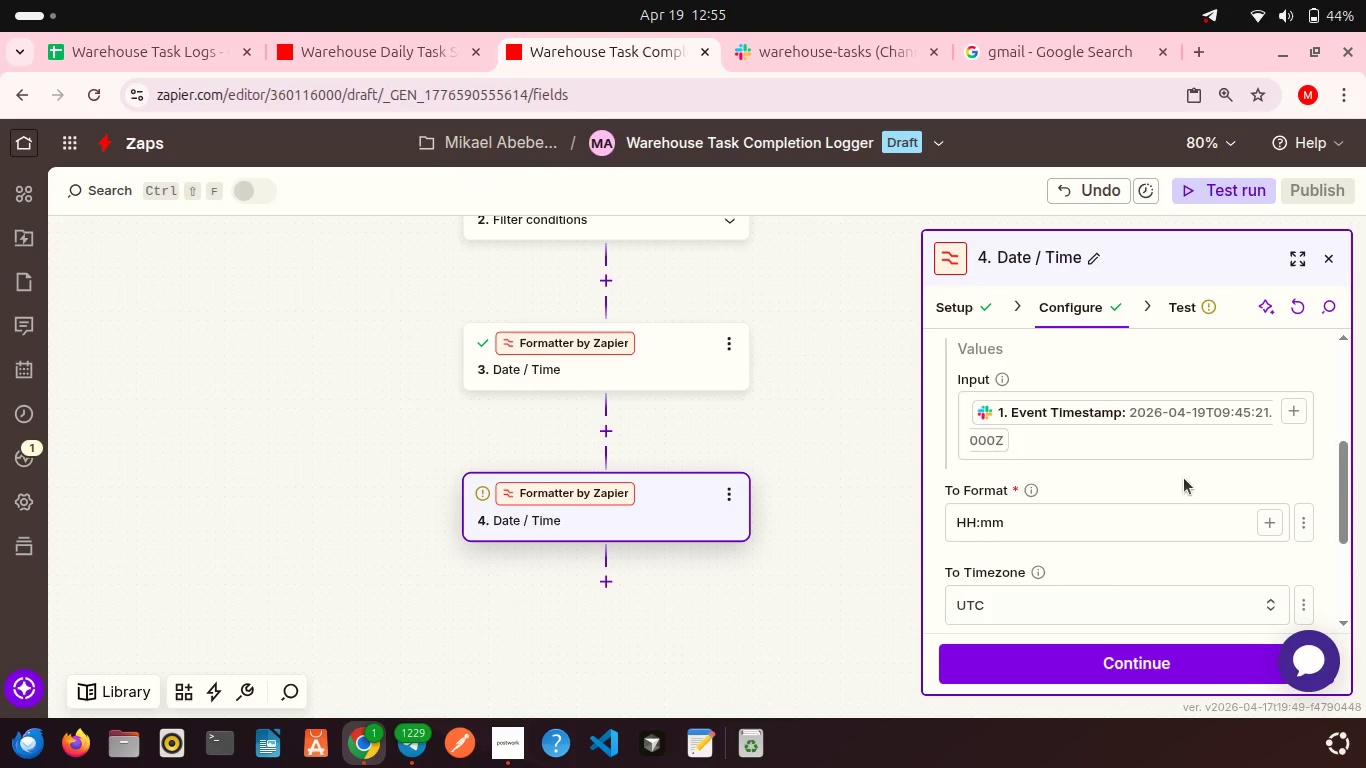 
scroll: coordinate [1184, 478], scroll_direction: down, amount: 2.0
 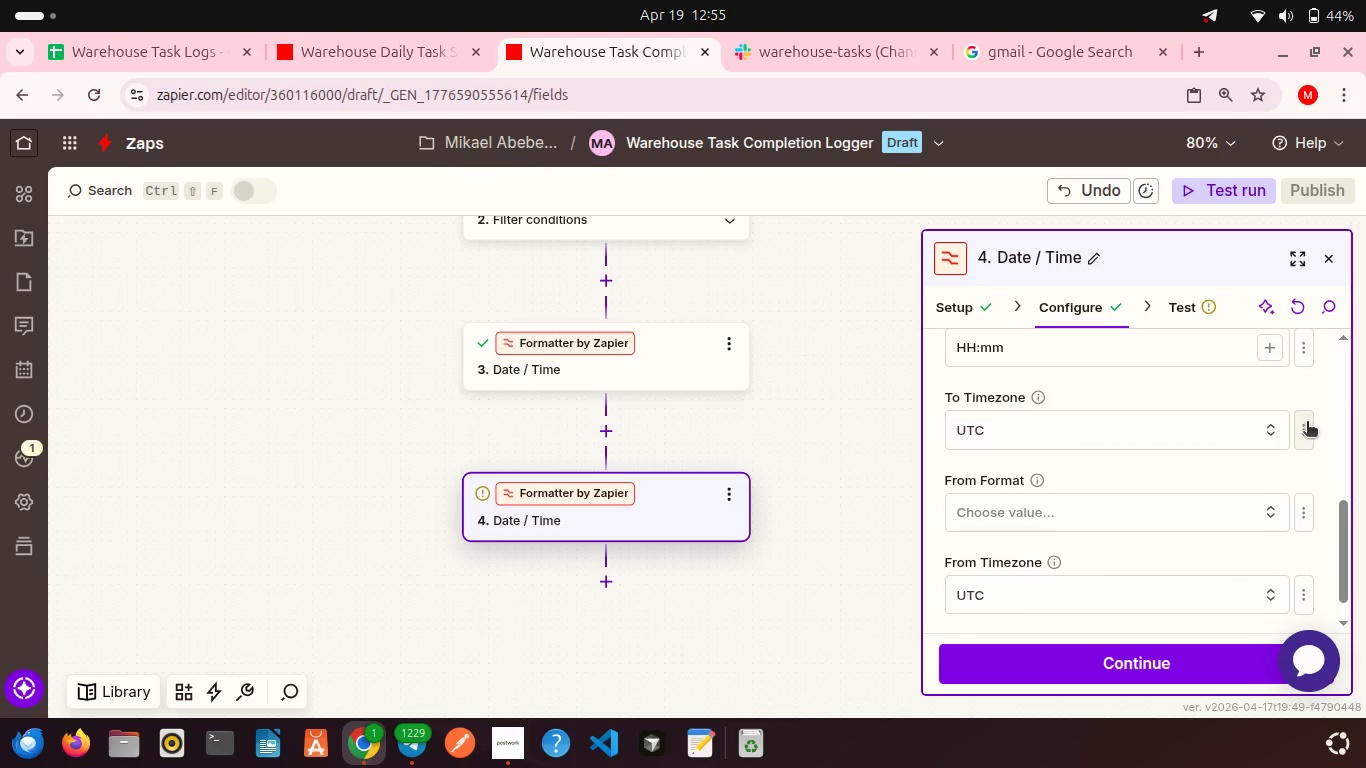 
left_click([1307, 423])
 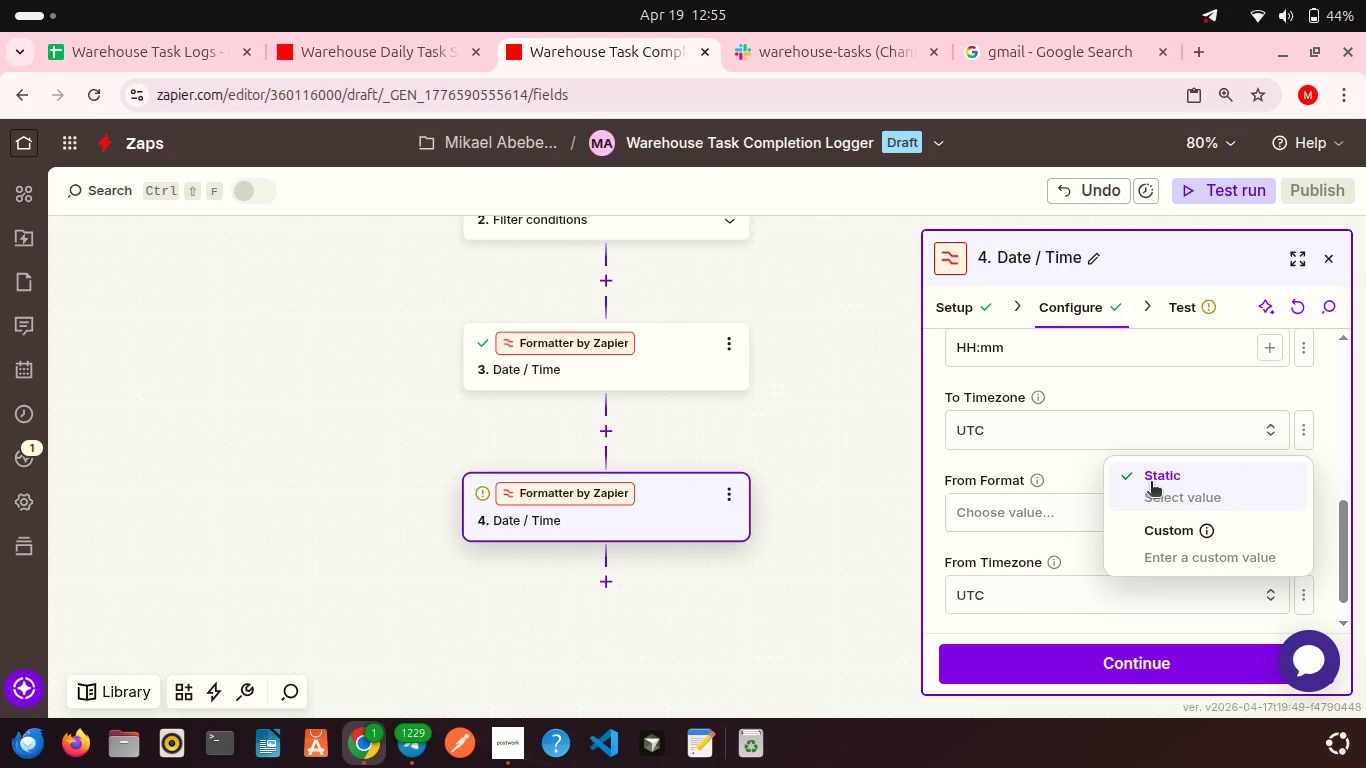 
left_click([1048, 452])
 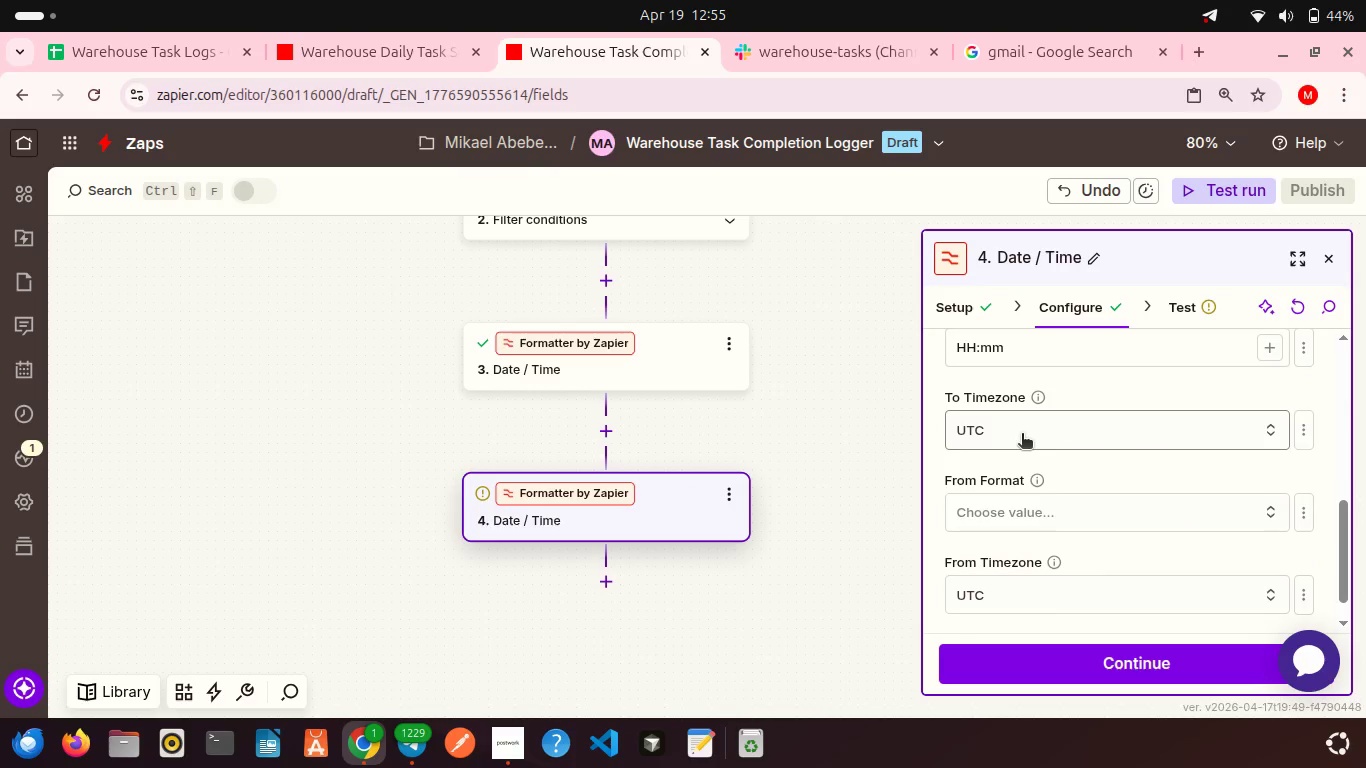 
left_click([1022, 435])
 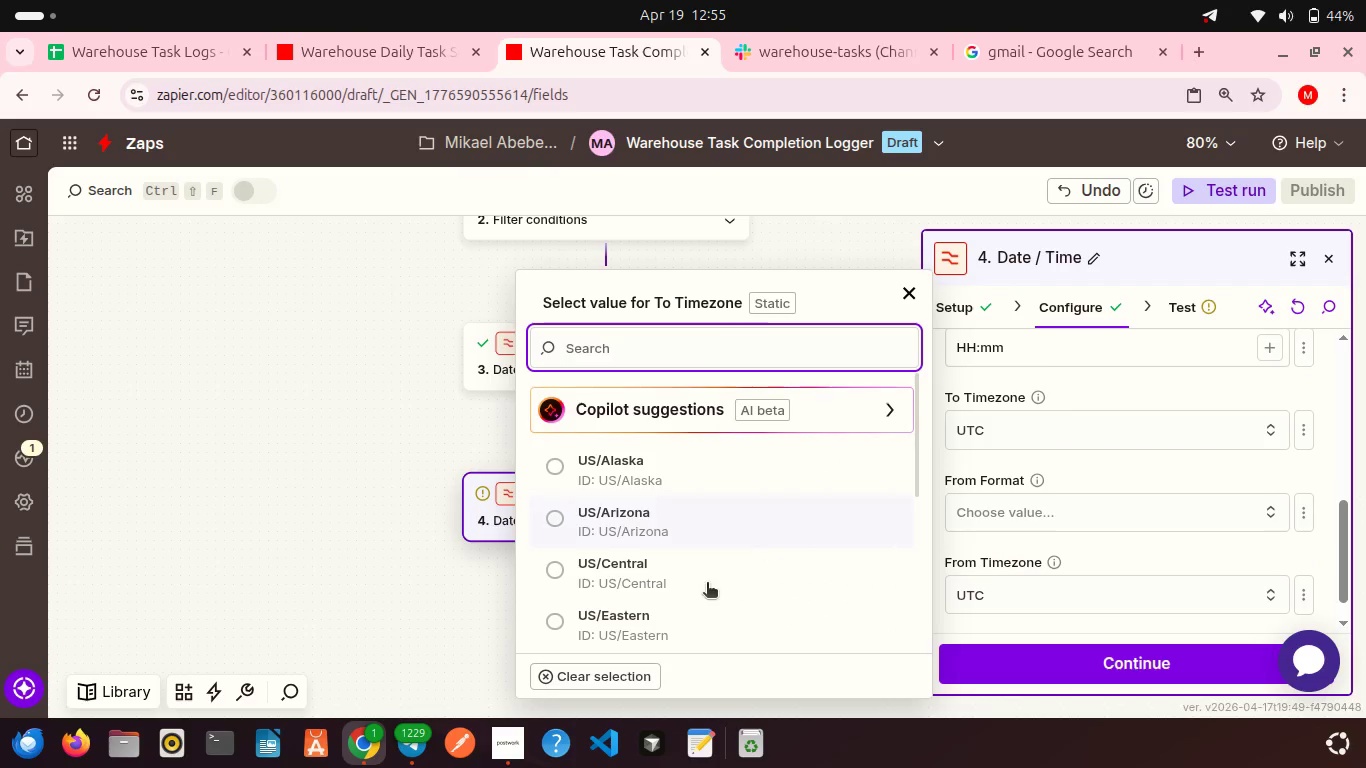 
scroll: coordinate [707, 584], scroll_direction: down, amount: 5.0
 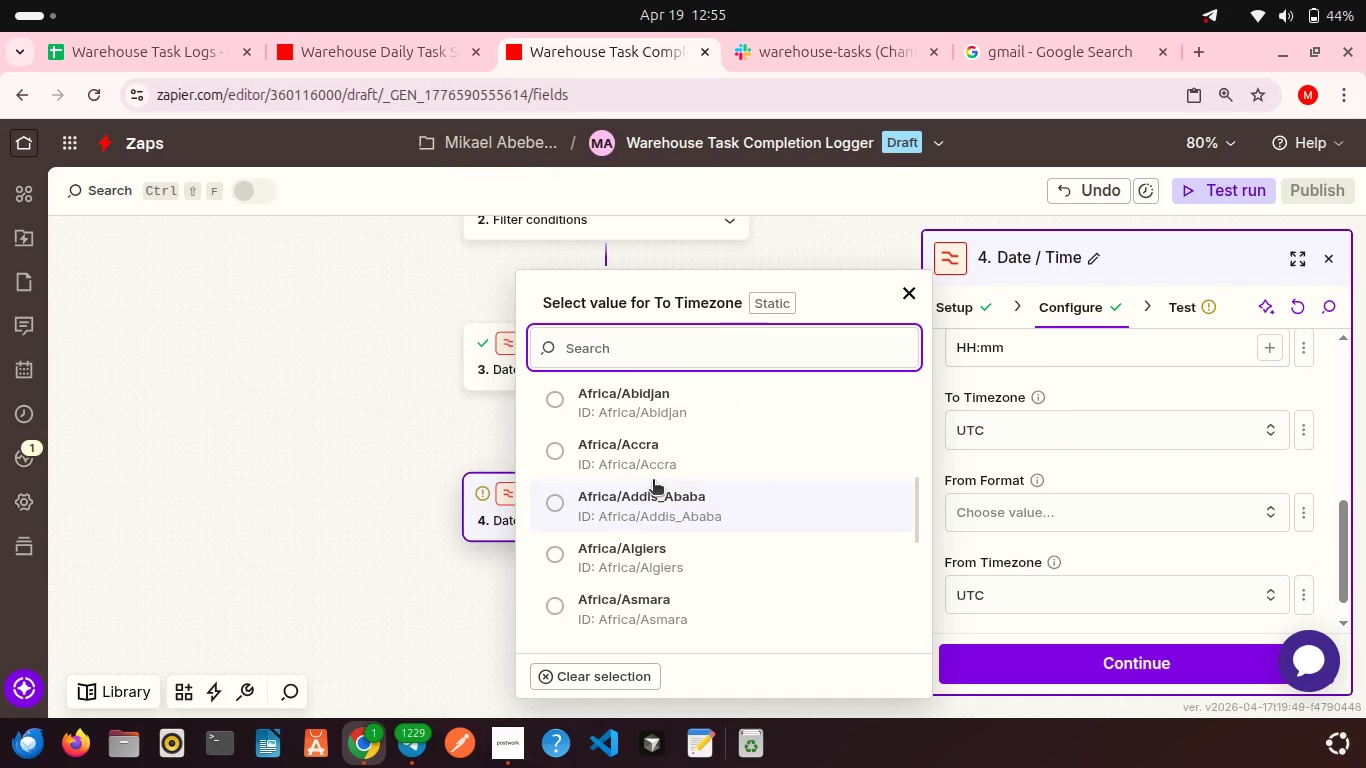 
left_click([653, 481])
 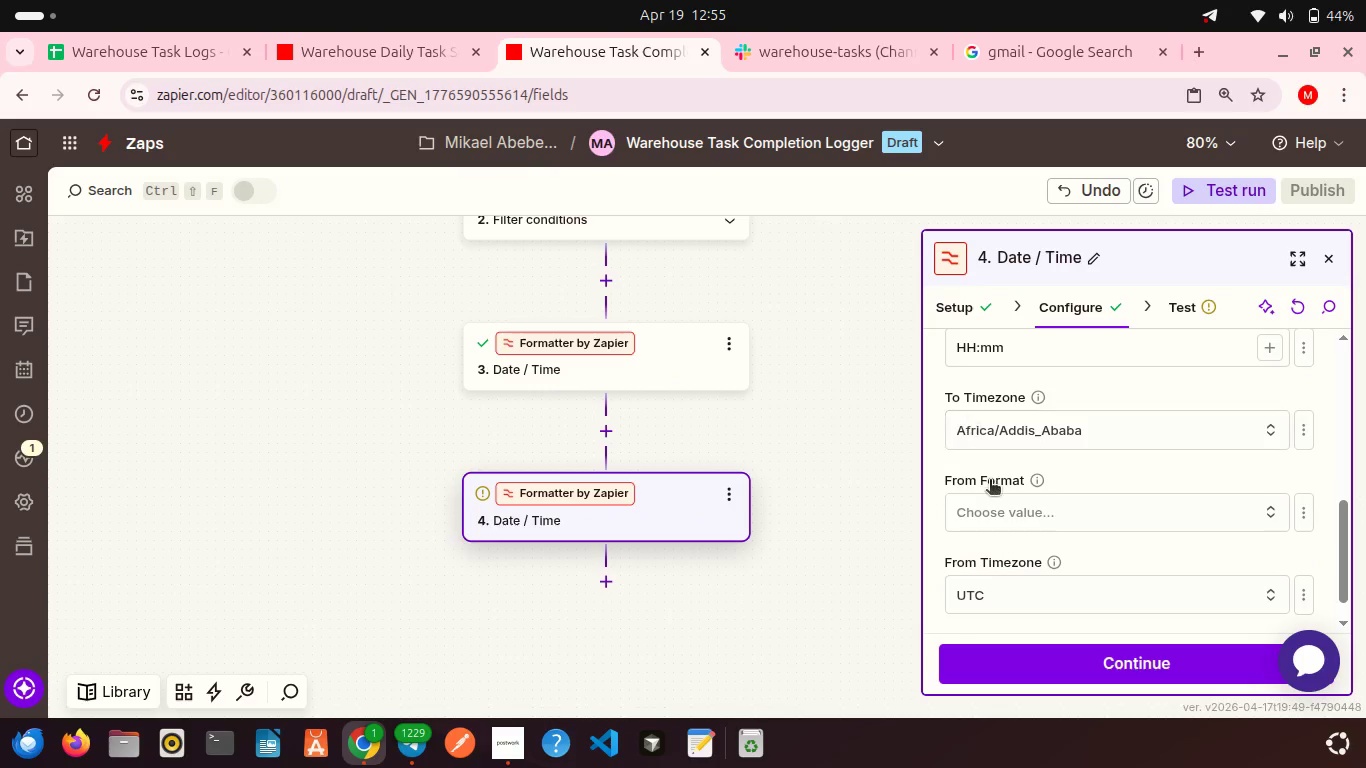 
scroll: coordinate [990, 481], scroll_direction: down, amount: 5.0
 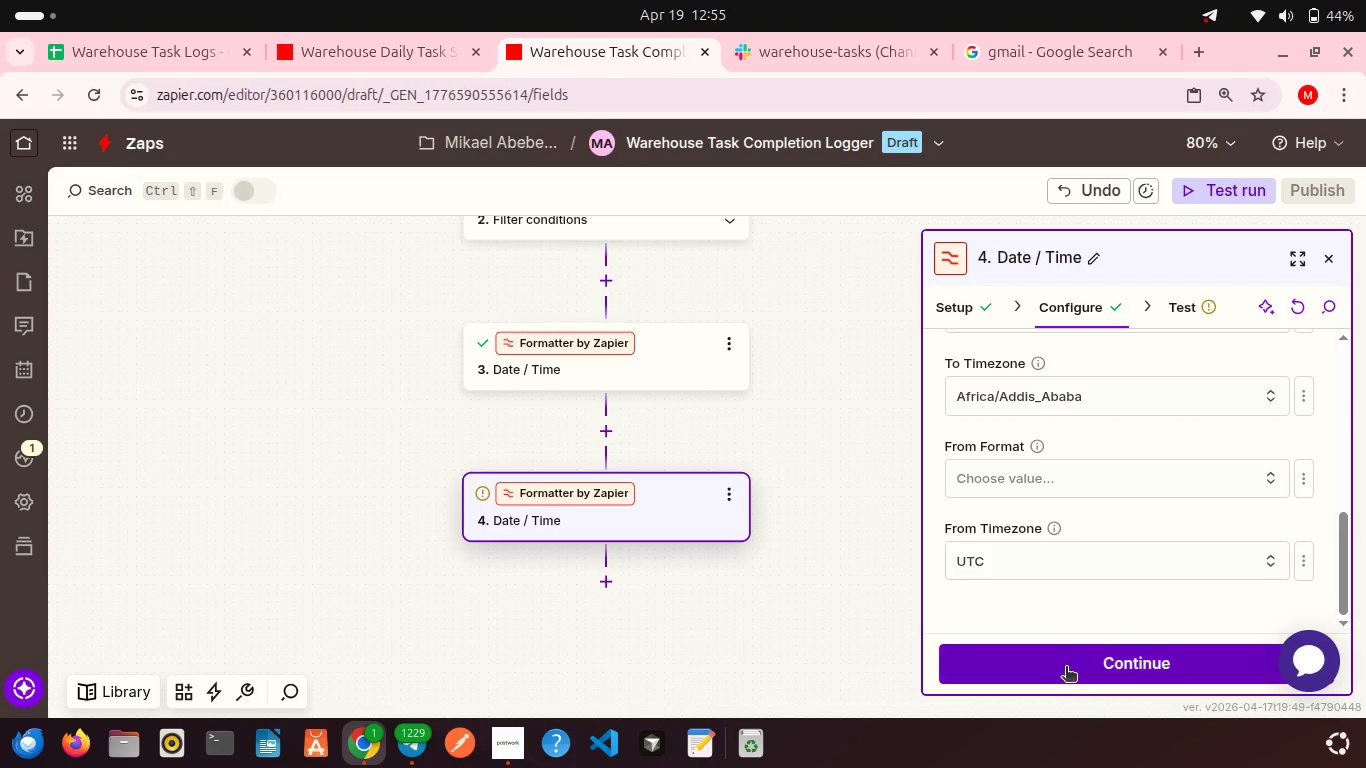 
left_click([1066, 668])
 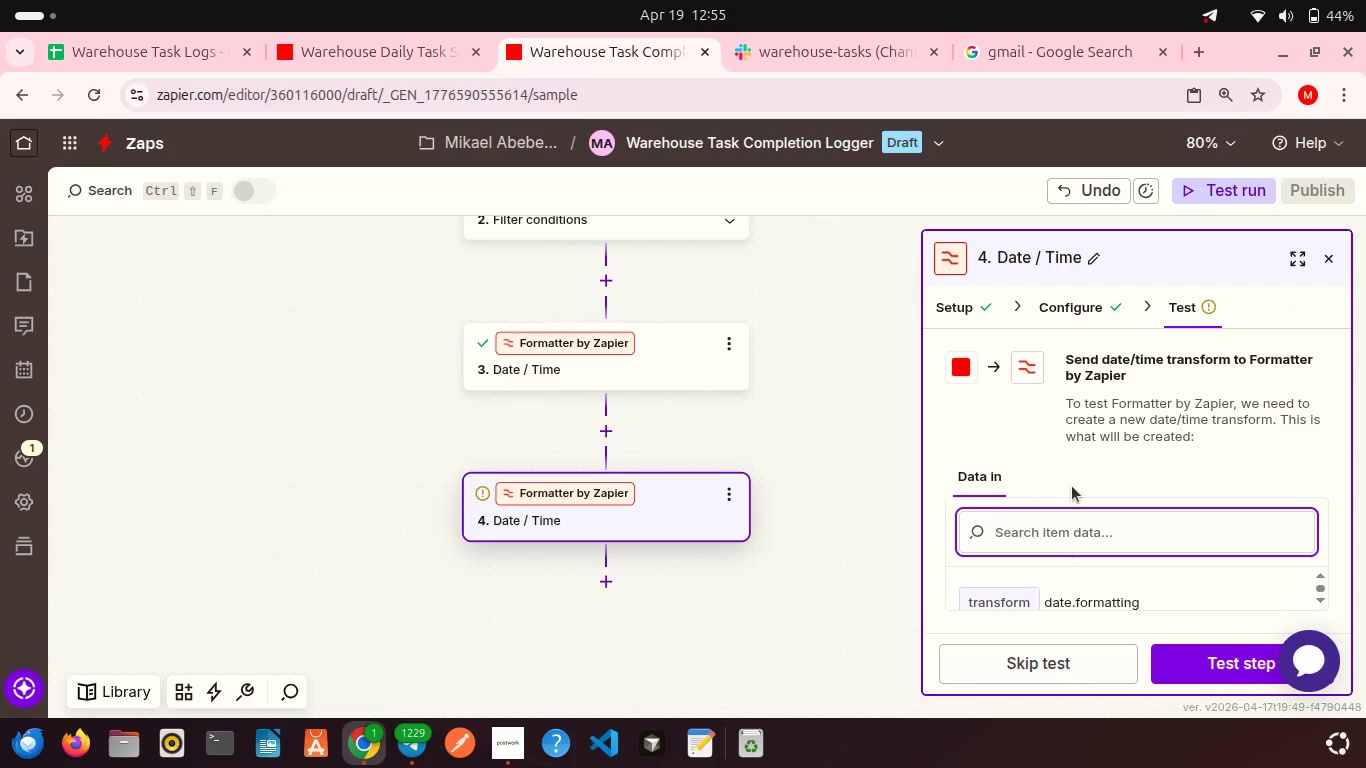 
scroll: coordinate [1072, 486], scroll_direction: down, amount: 7.0
 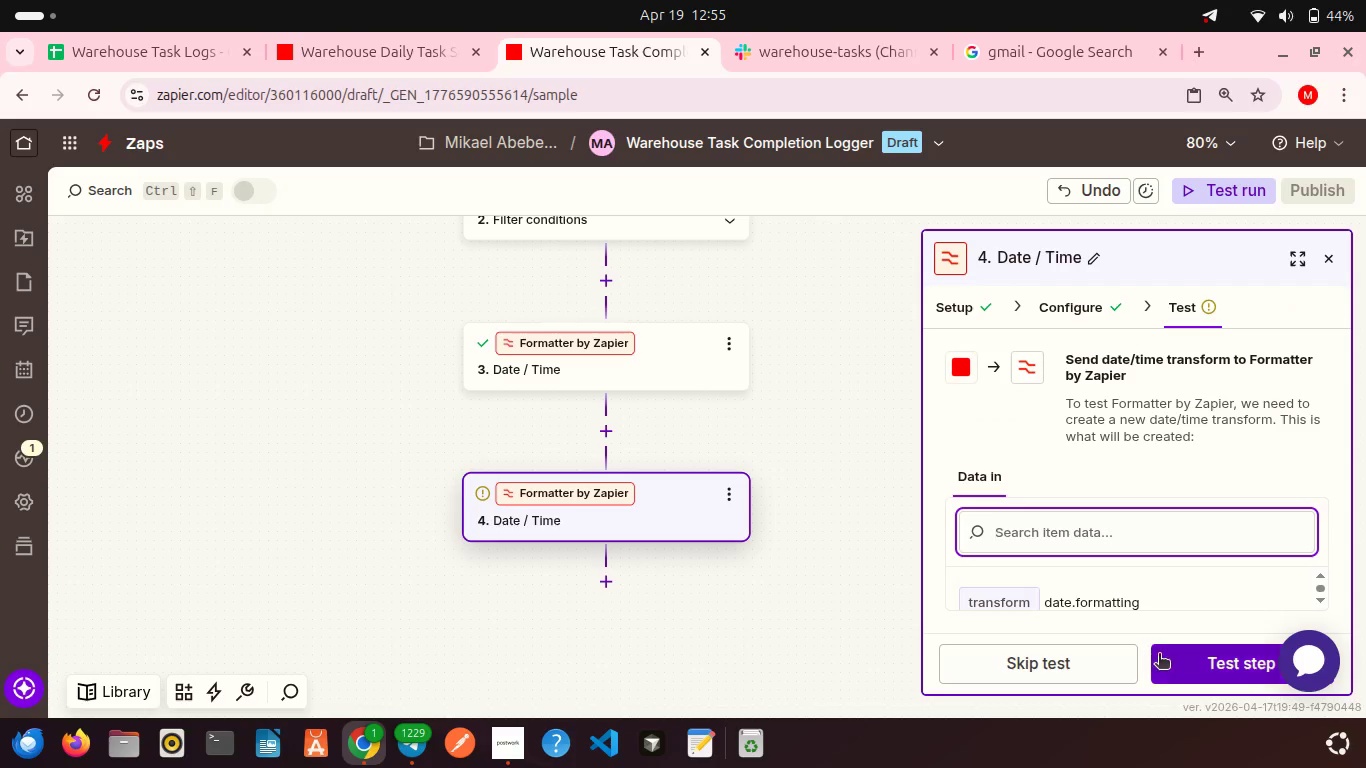 
left_click([1192, 662])
 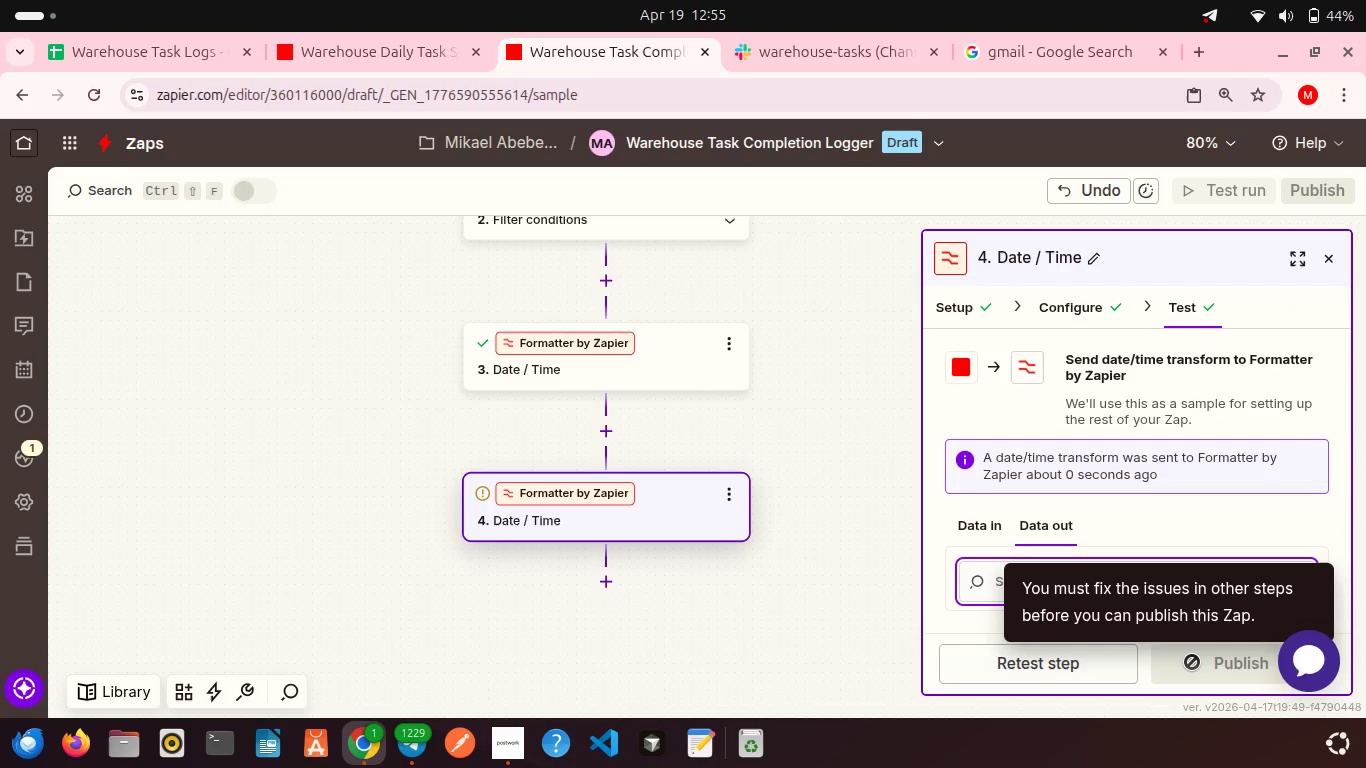 
wait(8.46)
 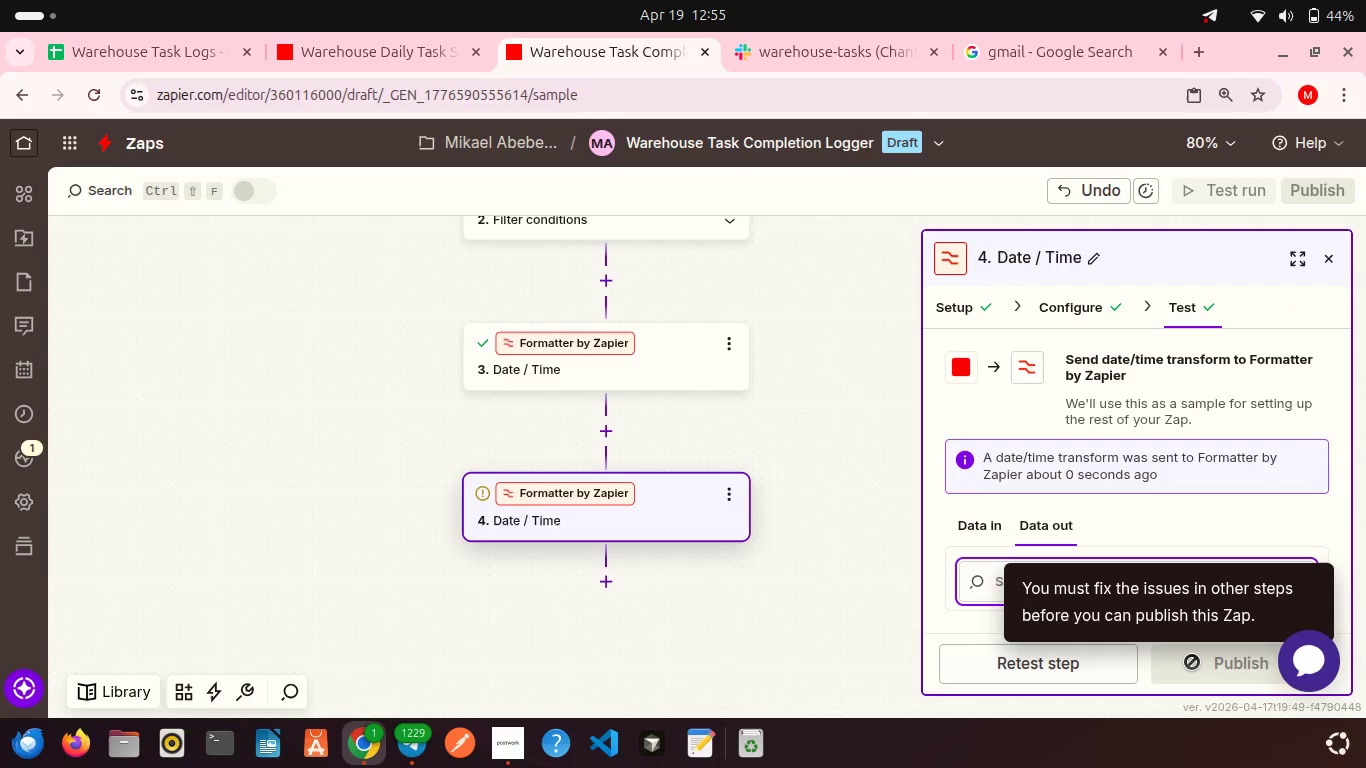 
scroll: coordinate [1018, 483], scroll_direction: down, amount: 2.0
 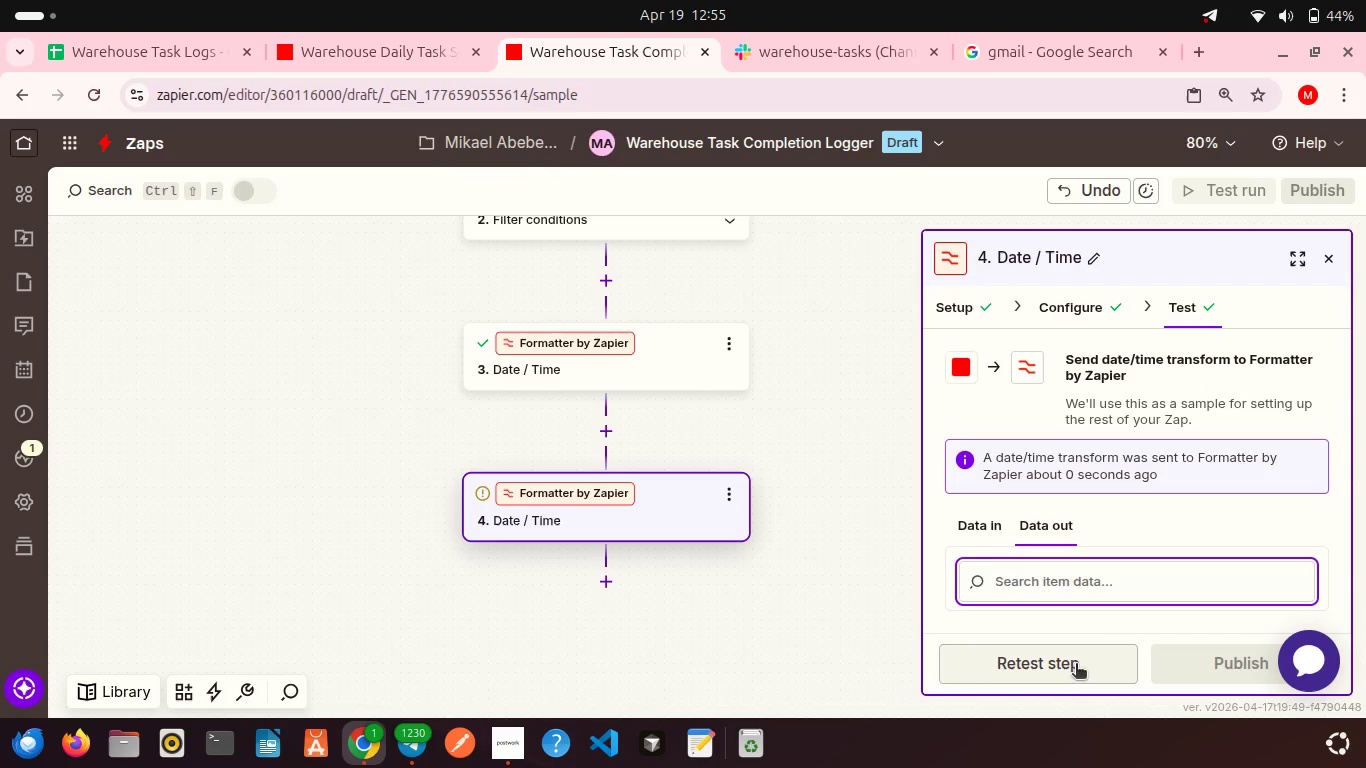 
left_click([1061, 674])
 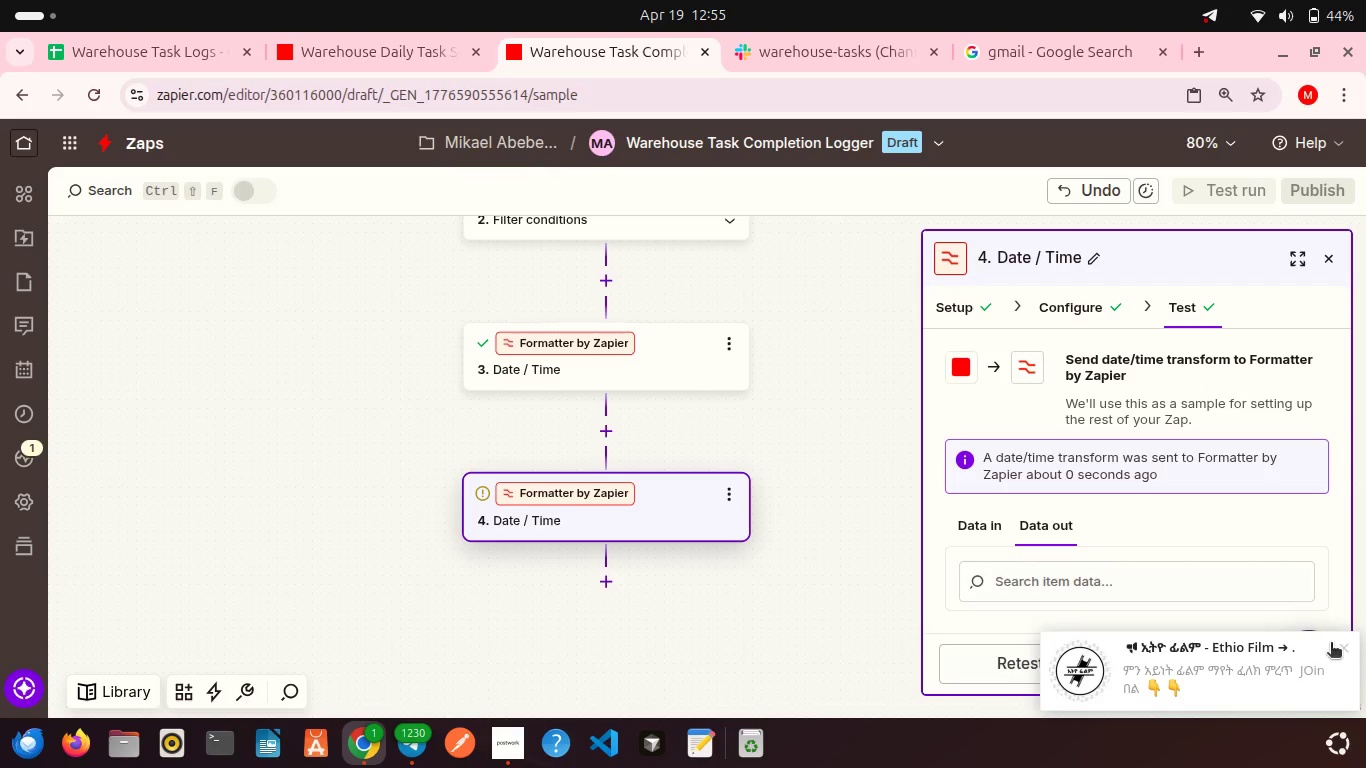 
left_click([1351, 647])
 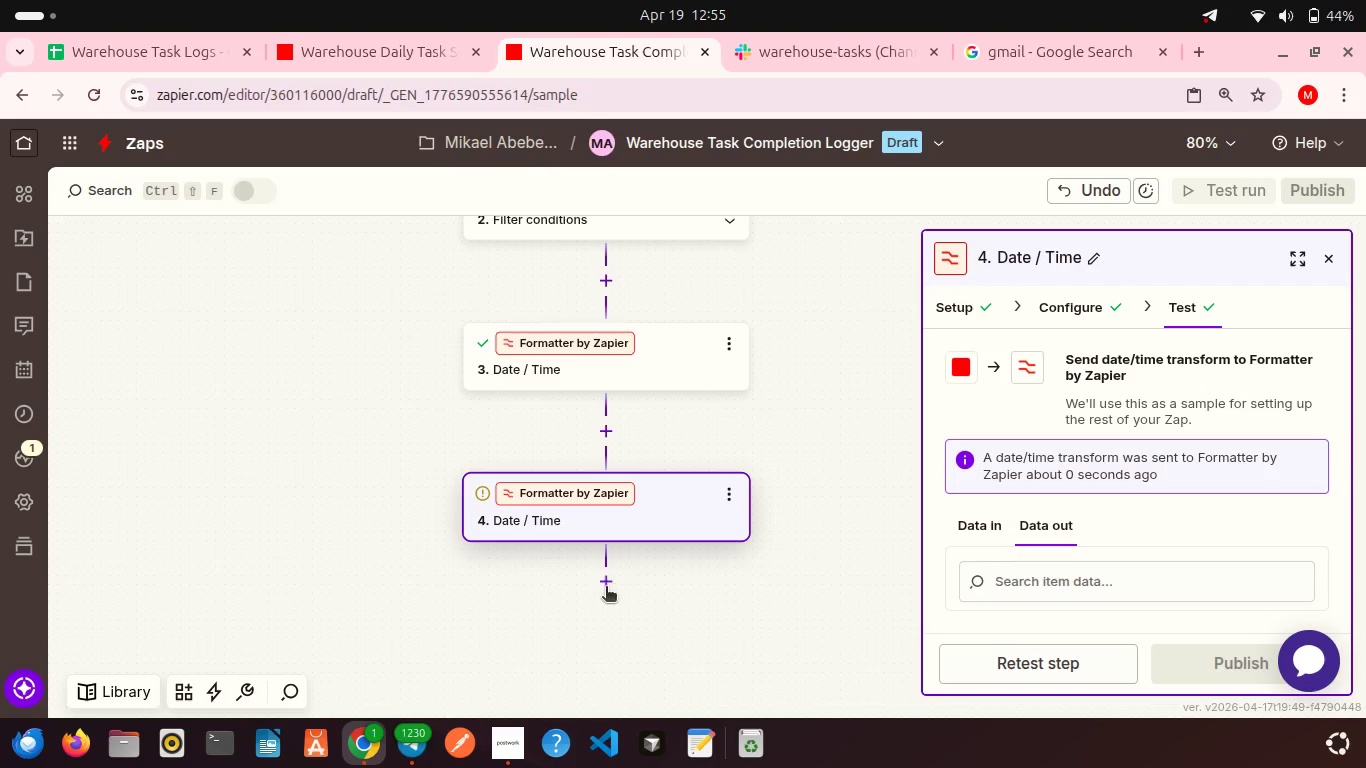 
left_click([605, 587])
 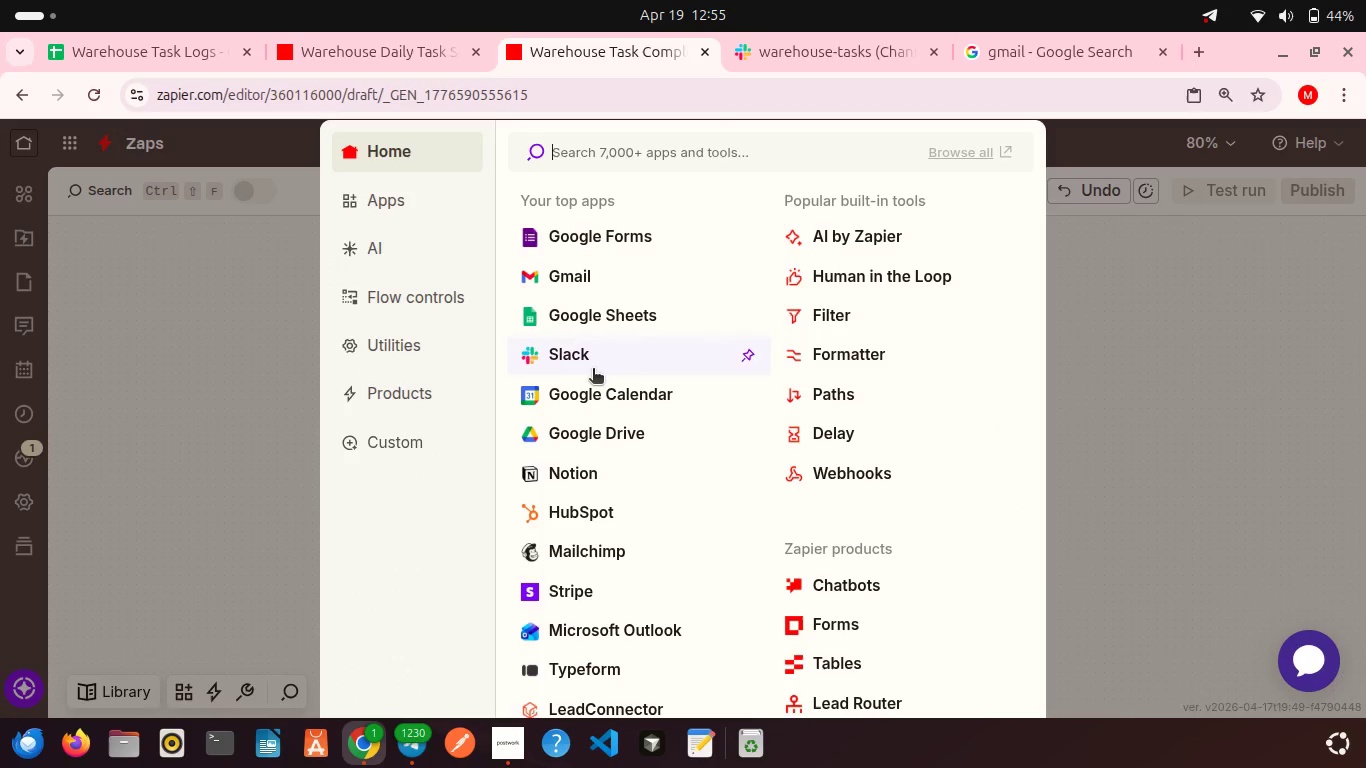 
left_click([565, 319])
 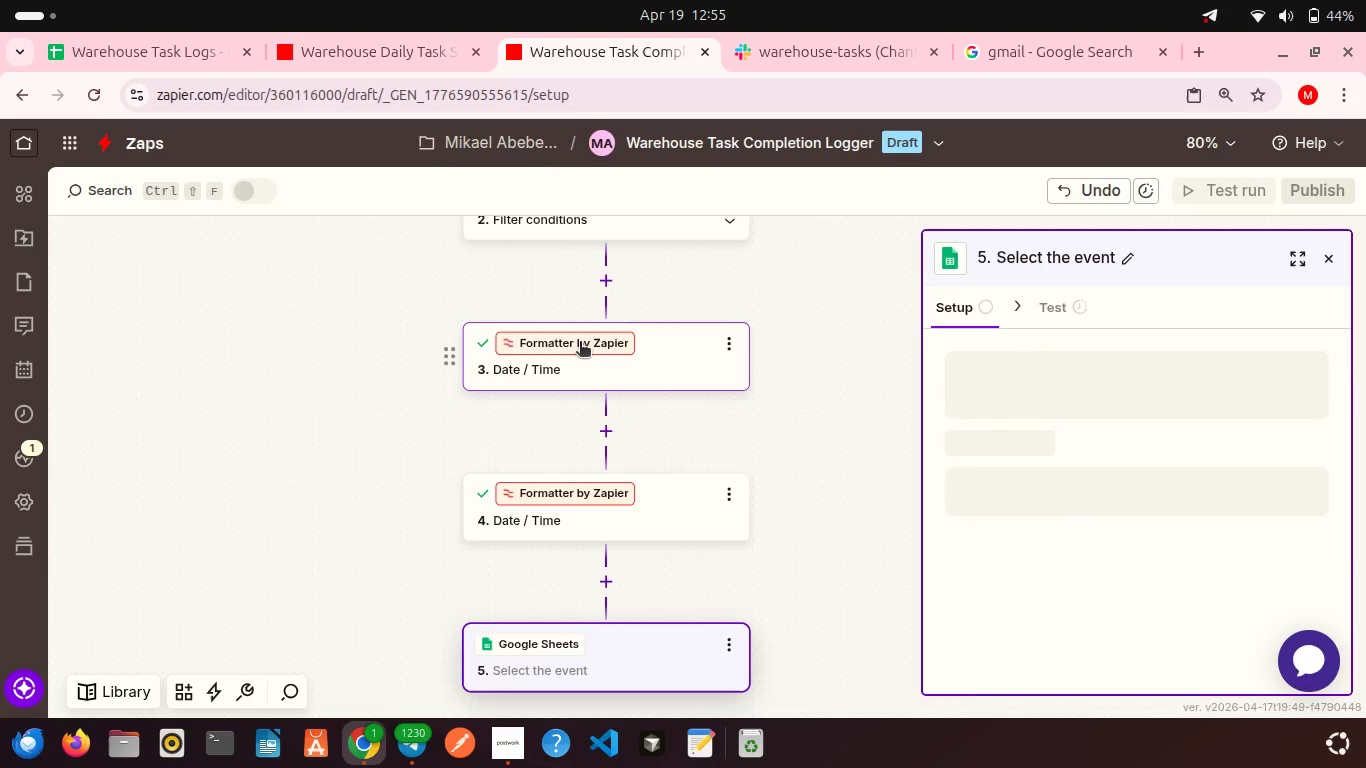 
scroll: coordinate [580, 343], scroll_direction: down, amount: 3.0
 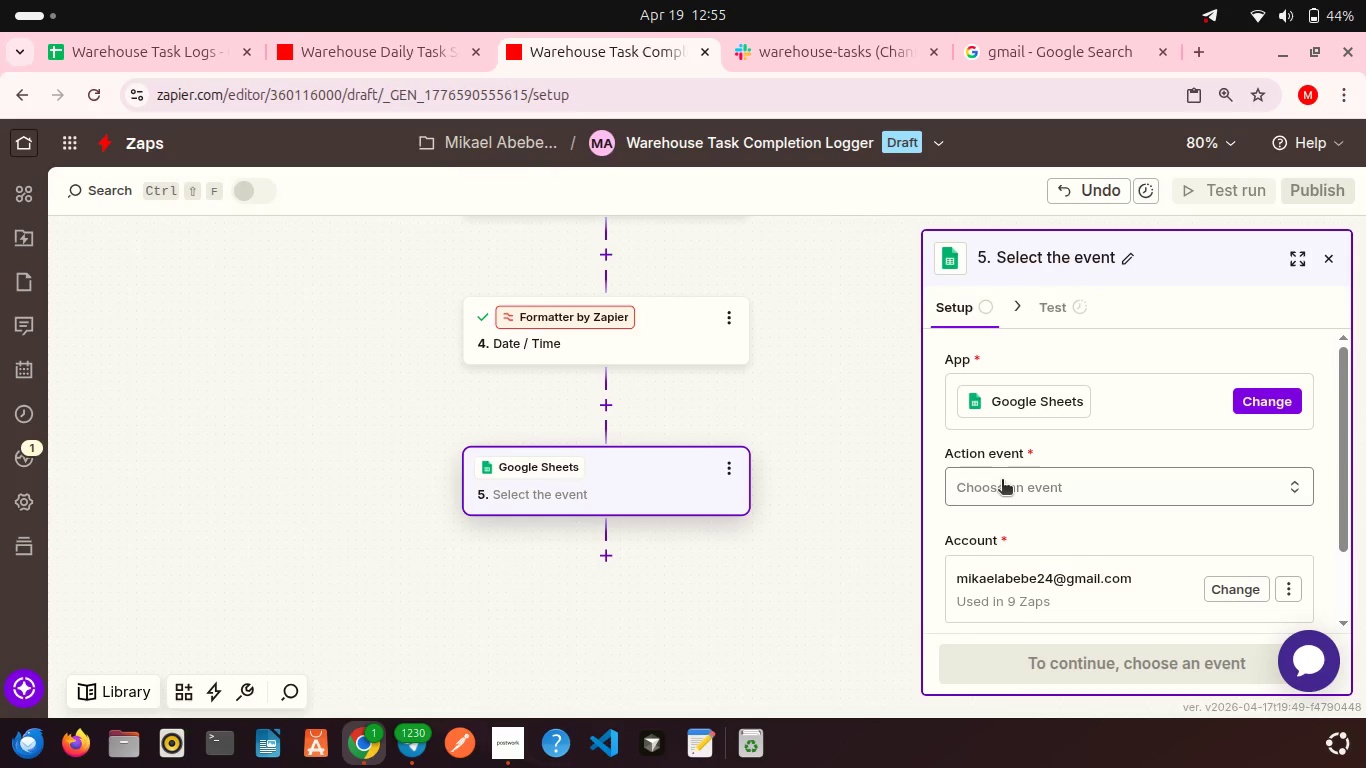 
left_click([1003, 489])
 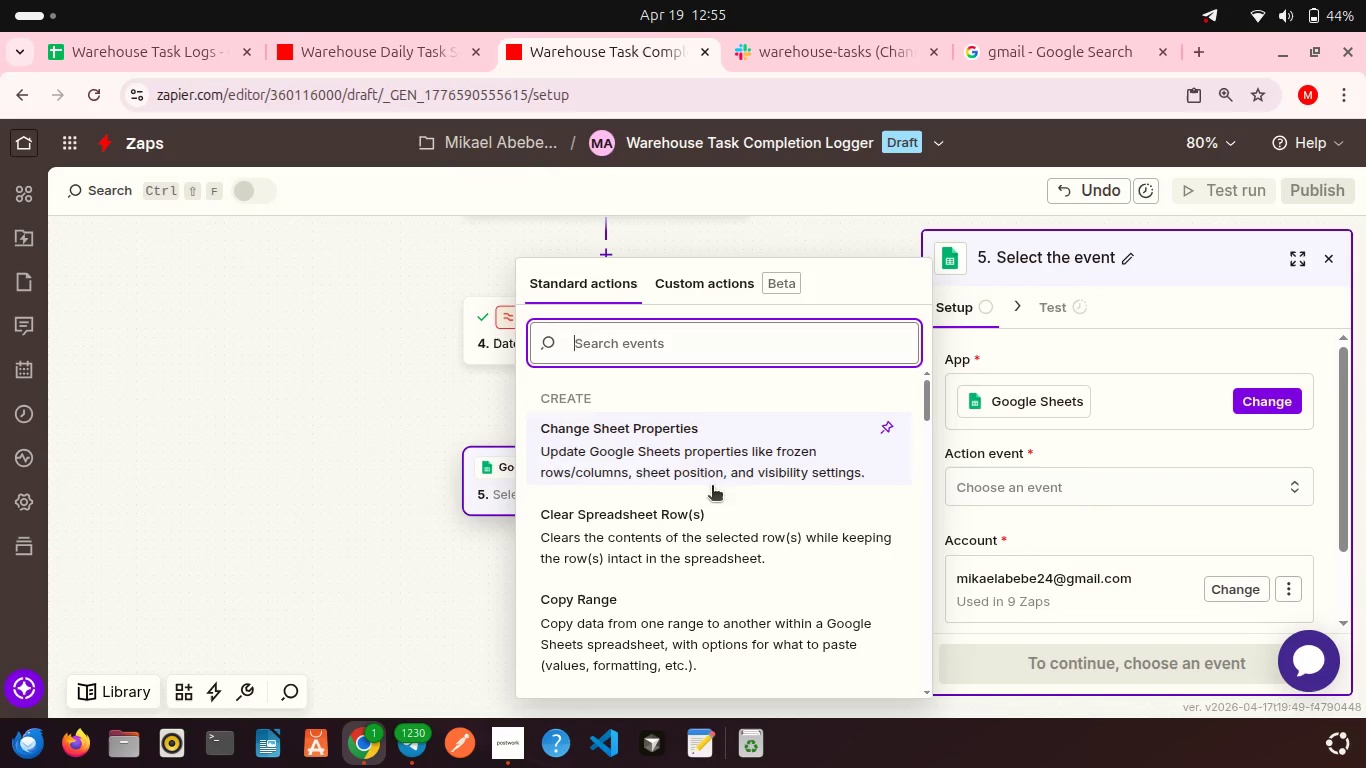 
scroll: coordinate [699, 514], scroll_direction: down, amount: 1.0
 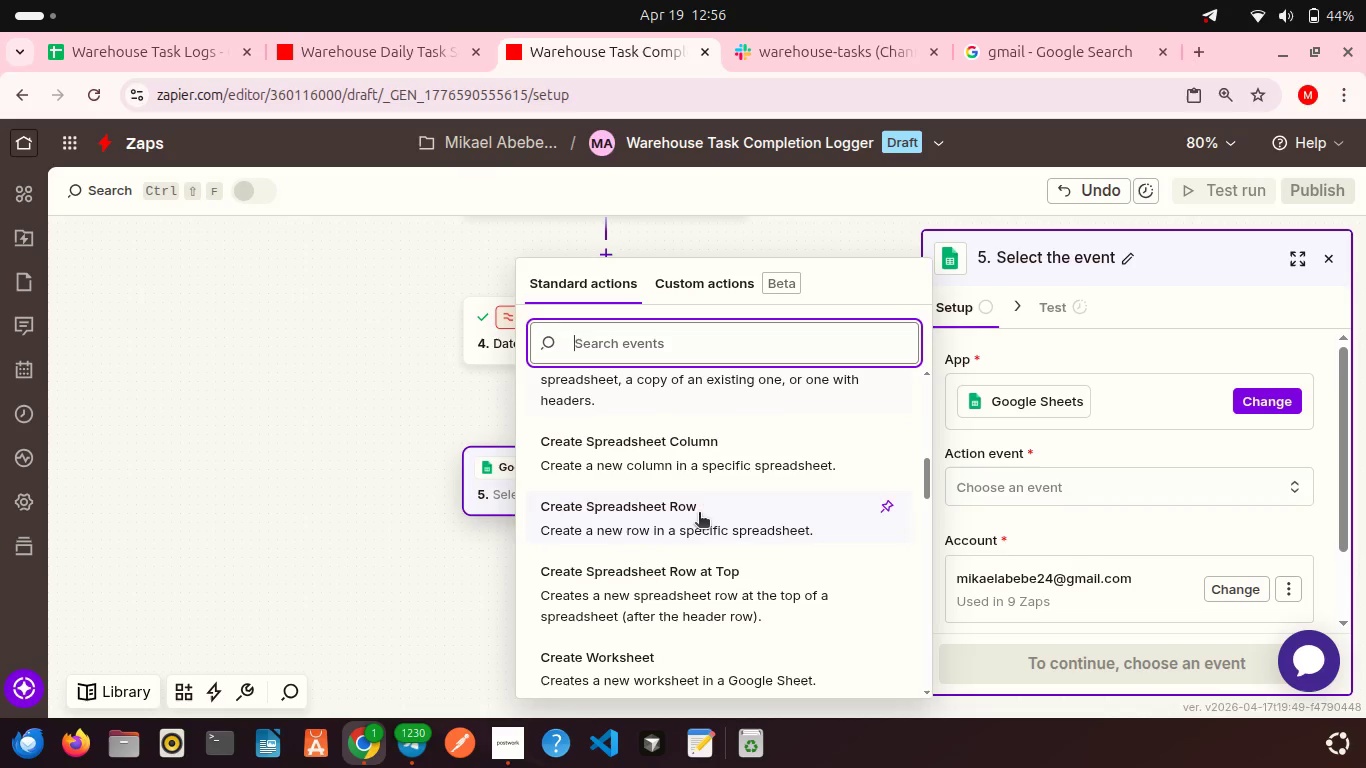 
left_click([690, 519])
 